 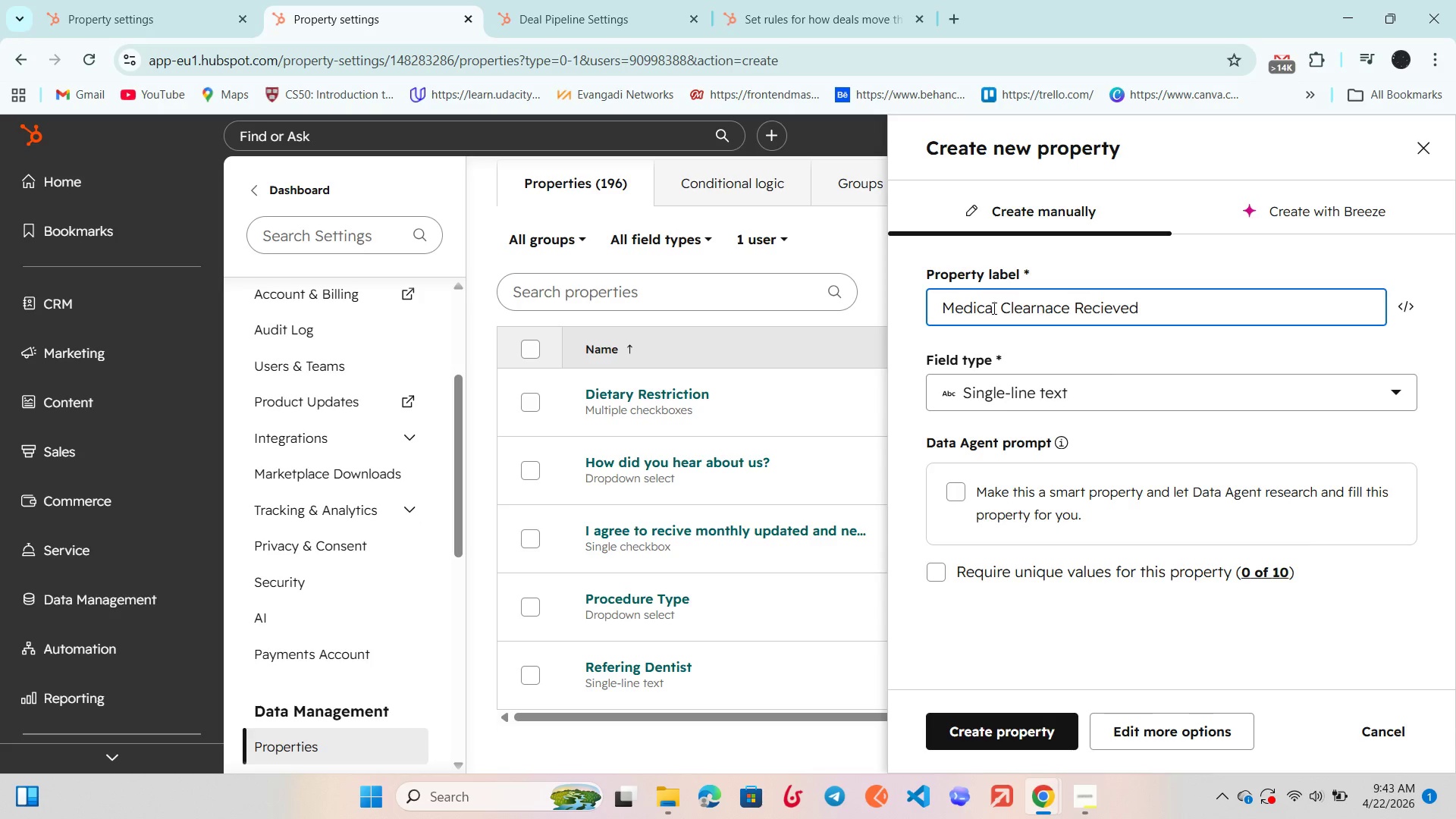 
left_click([1110, 309])
 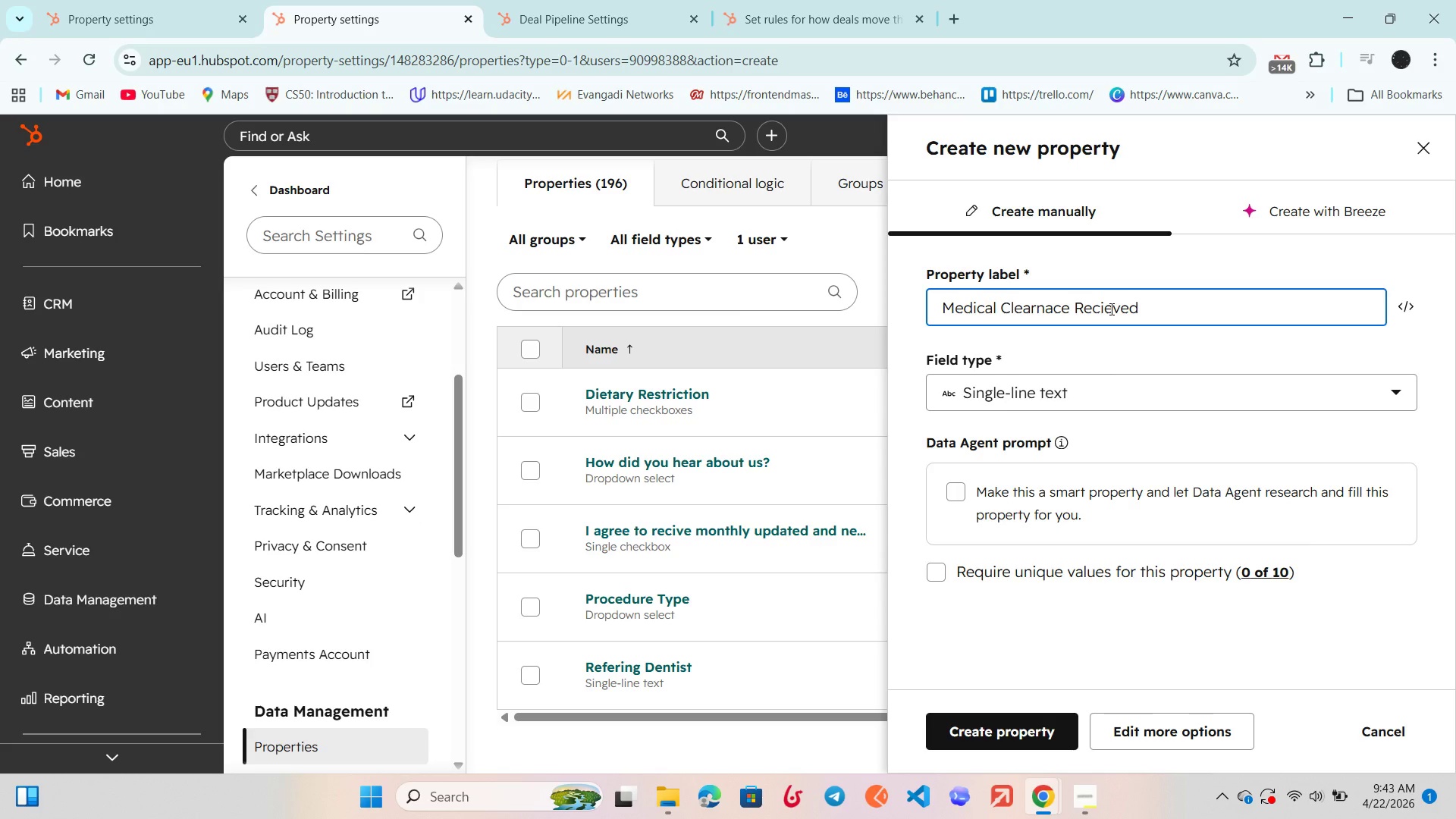 
key(Backspace)
key(Backspace)
type(ei)
 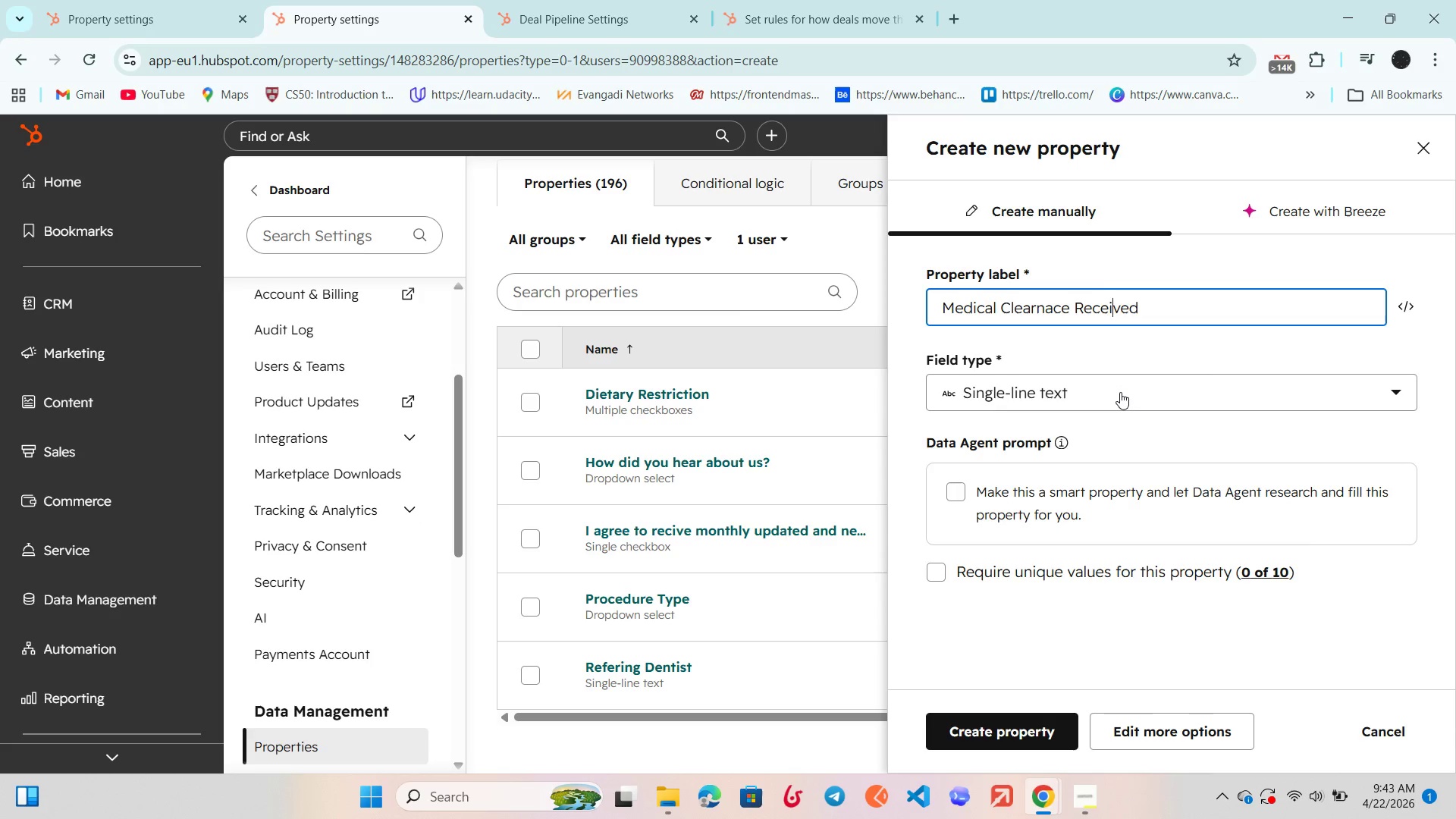 
left_click([1121, 393])
 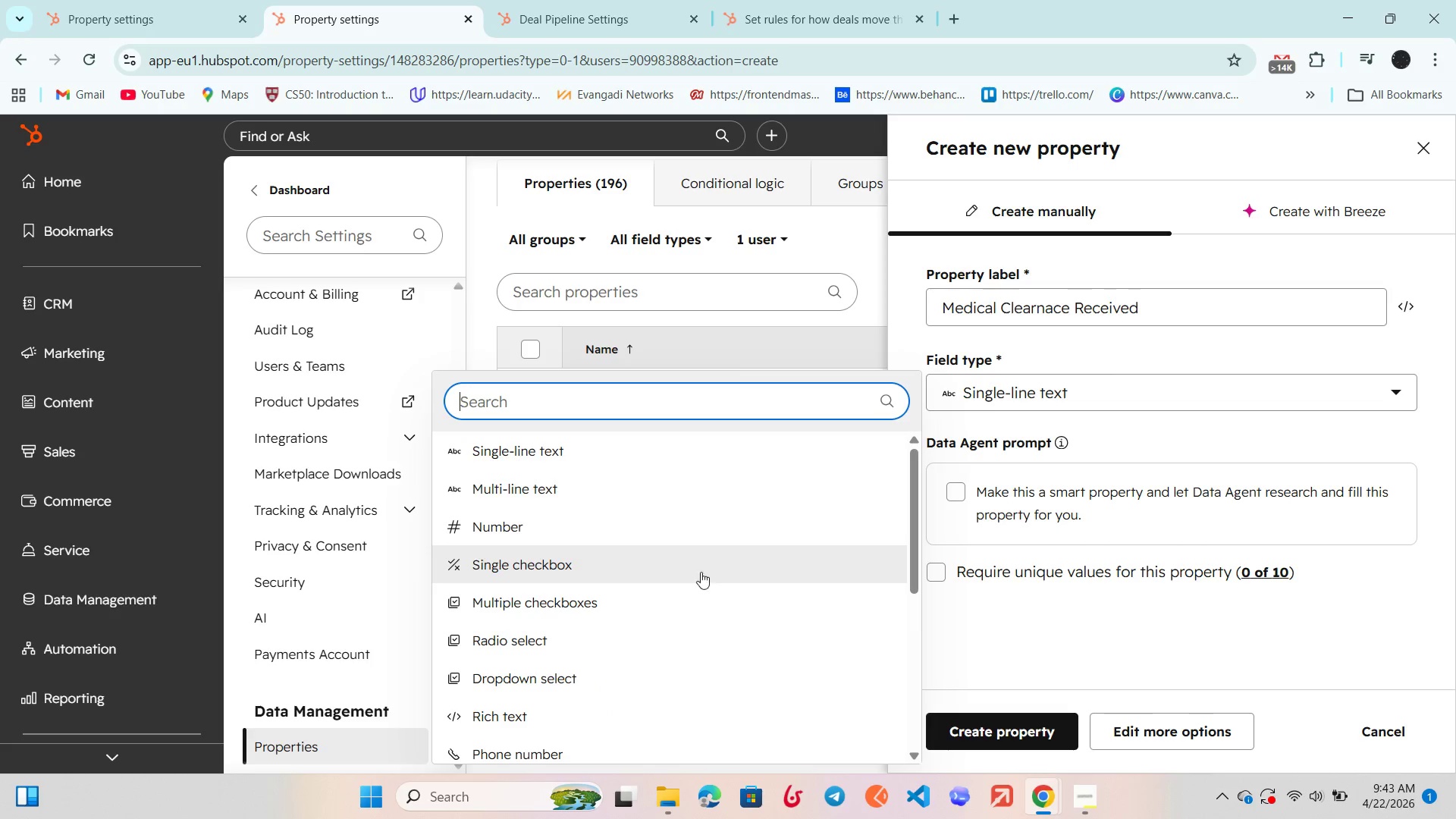 
left_click([691, 571])
 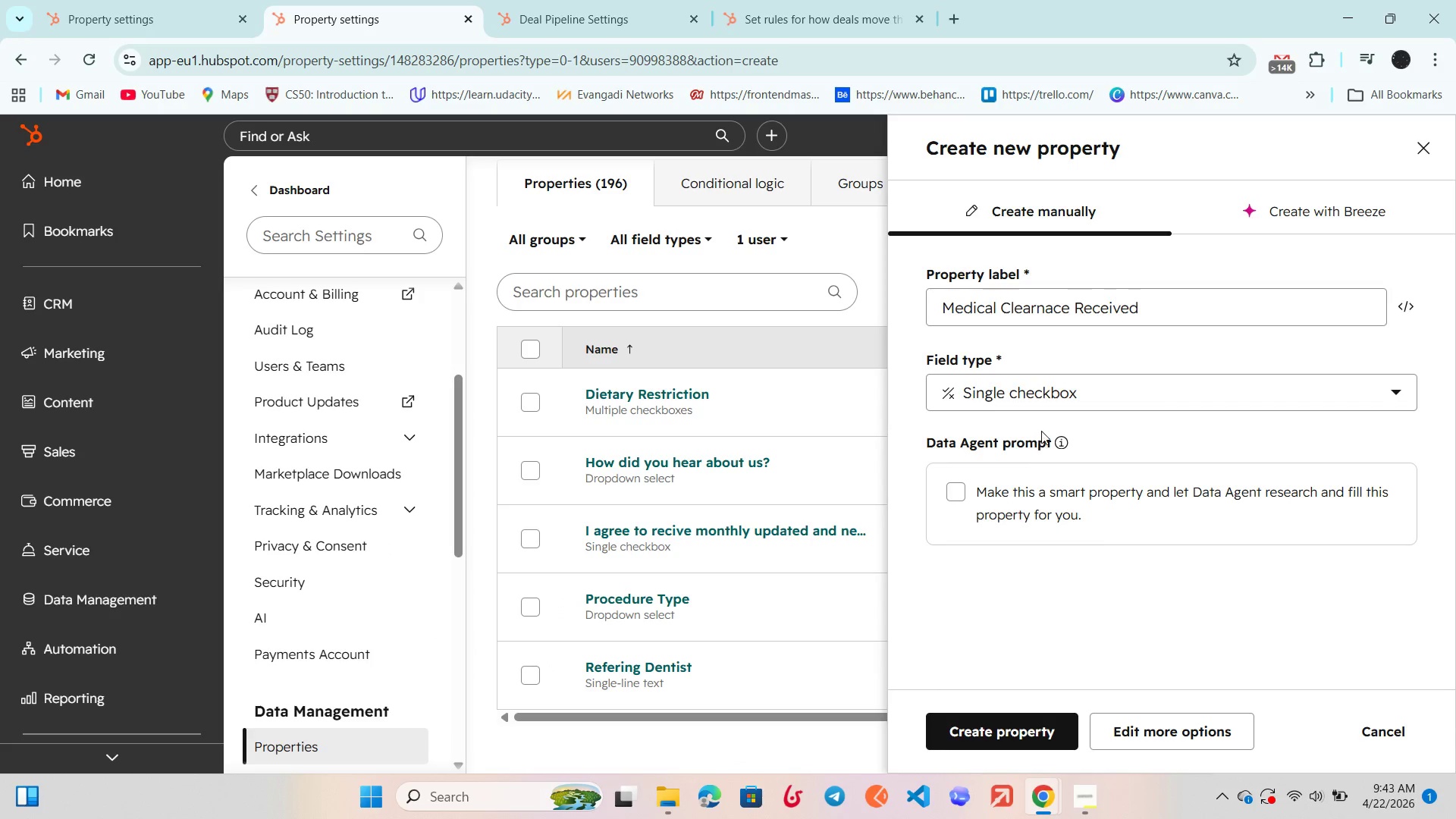 
scroll: coordinate [1041, 430], scroll_direction: down, amount: 3.0
 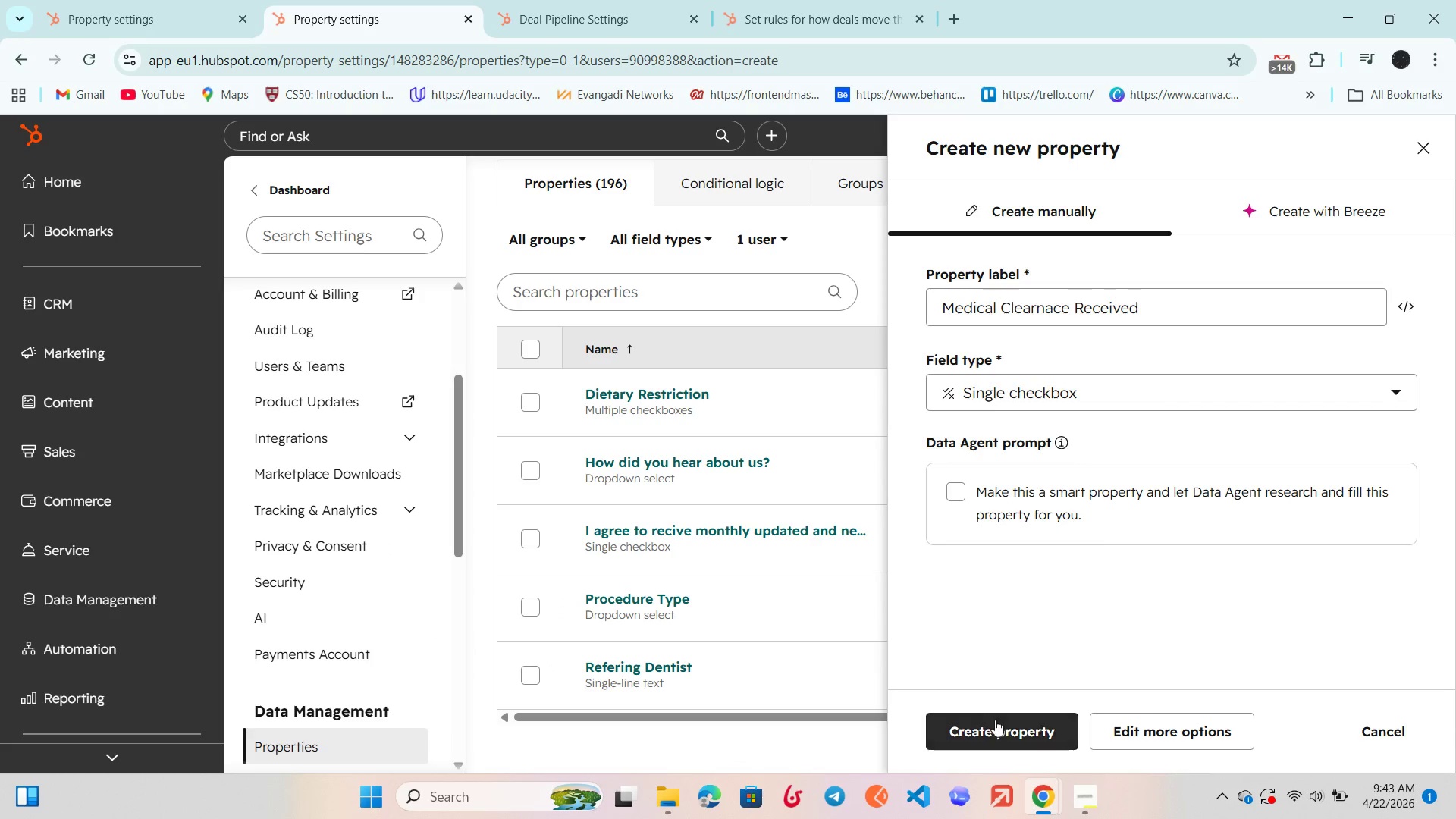 
left_click([993, 723])
 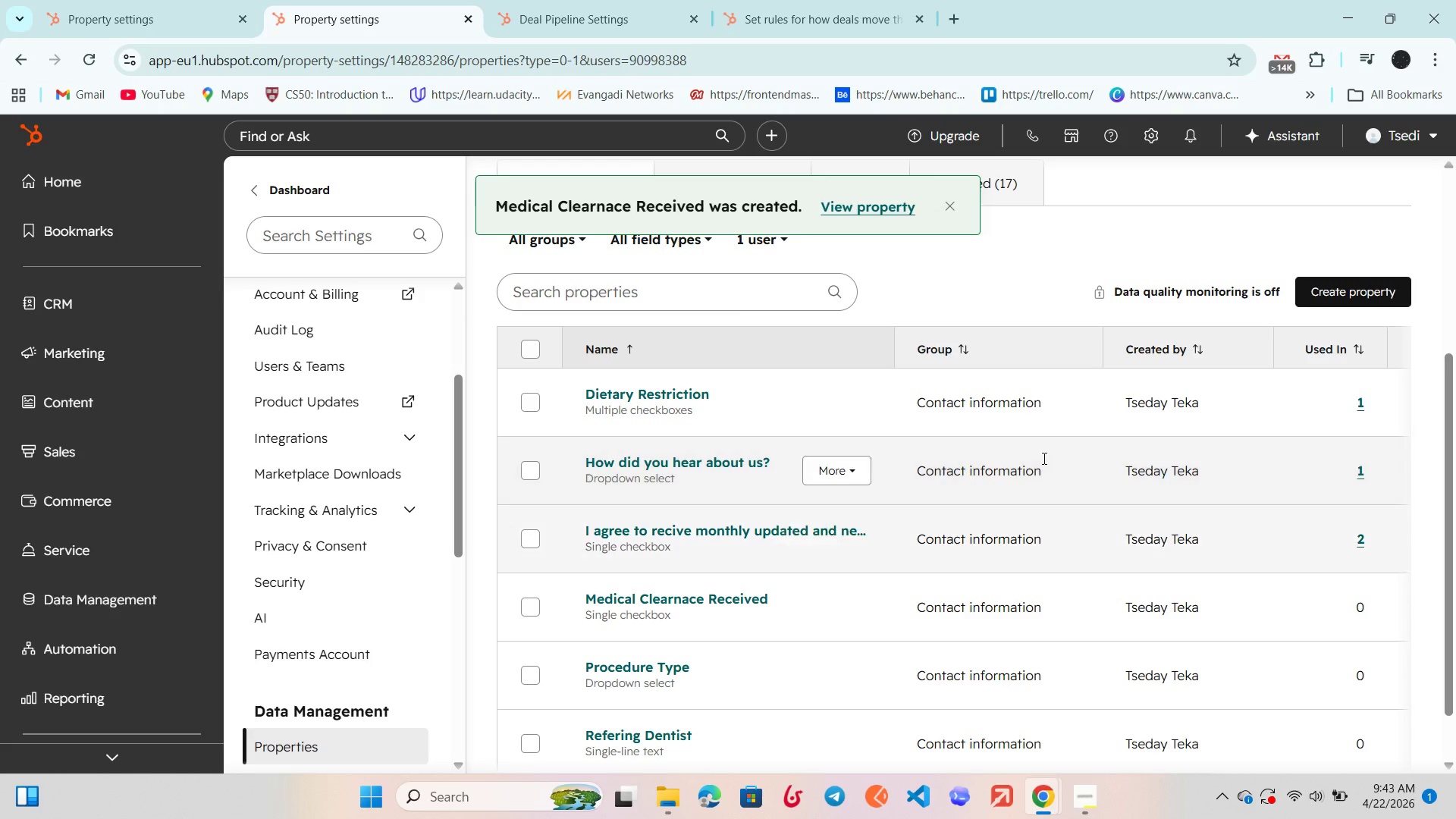 
scroll: coordinate [1022, 494], scroll_direction: up, amount: 6.0
 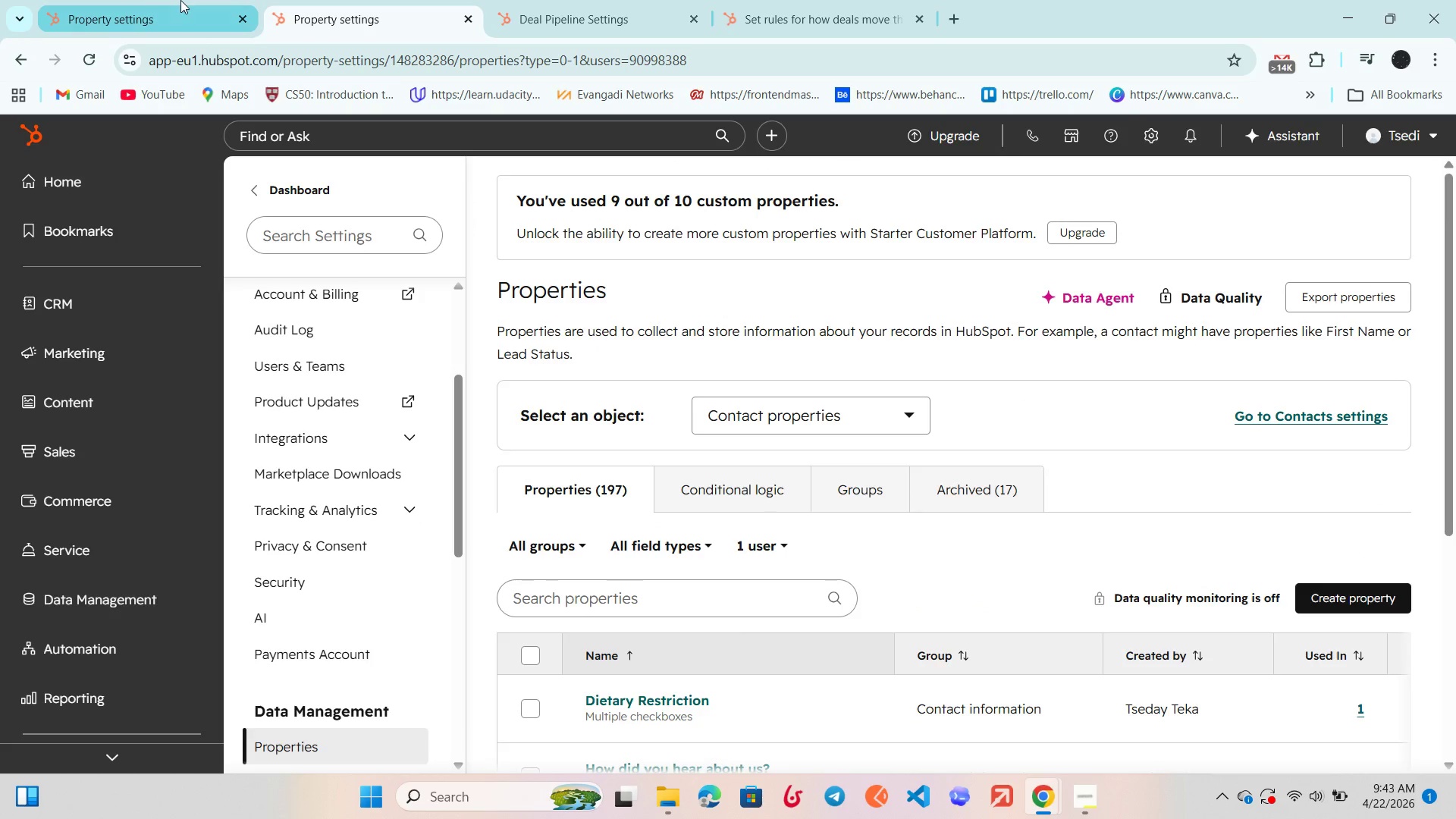 
left_click([180, 0])
 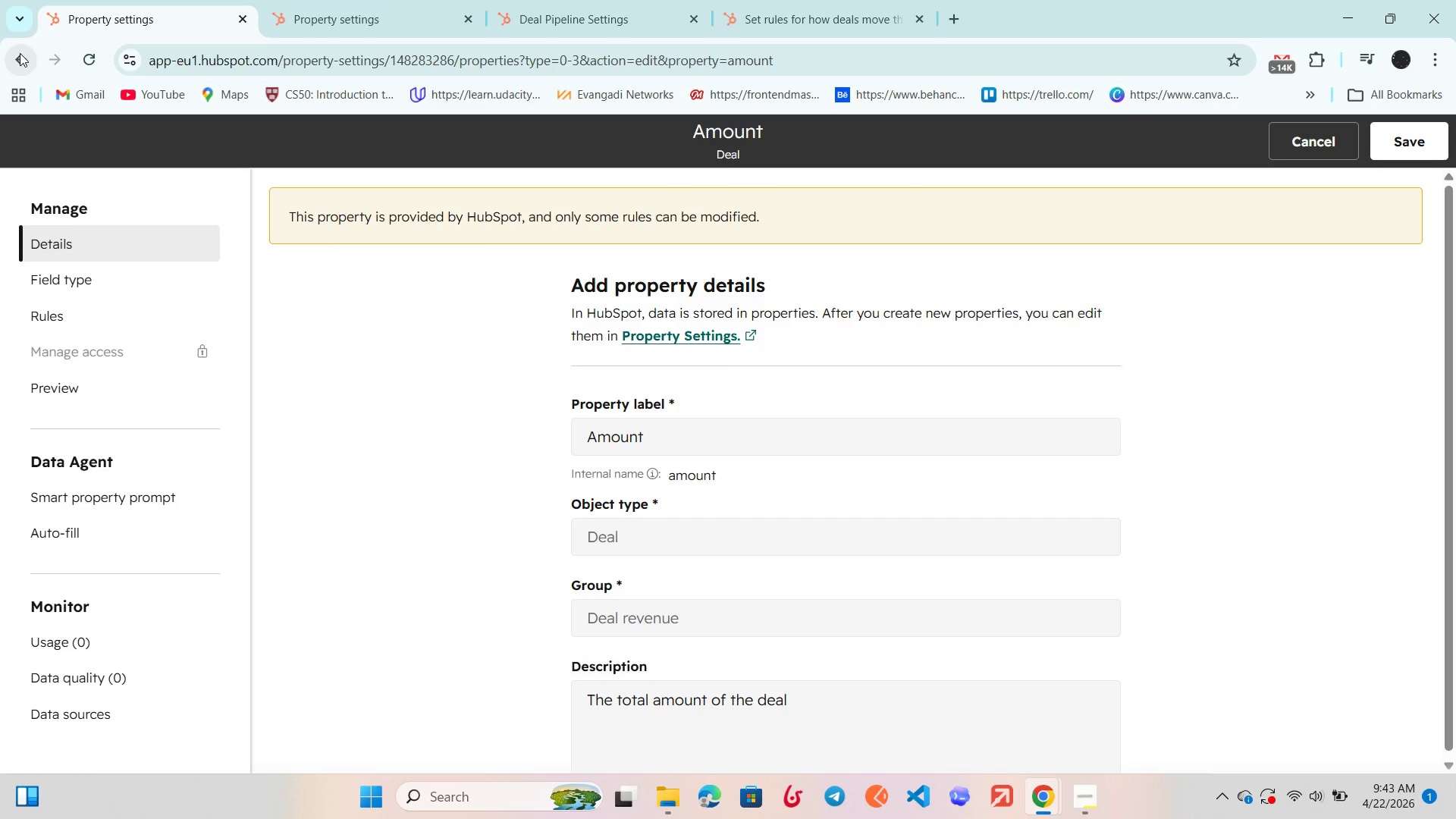 
left_click([20, 53])
 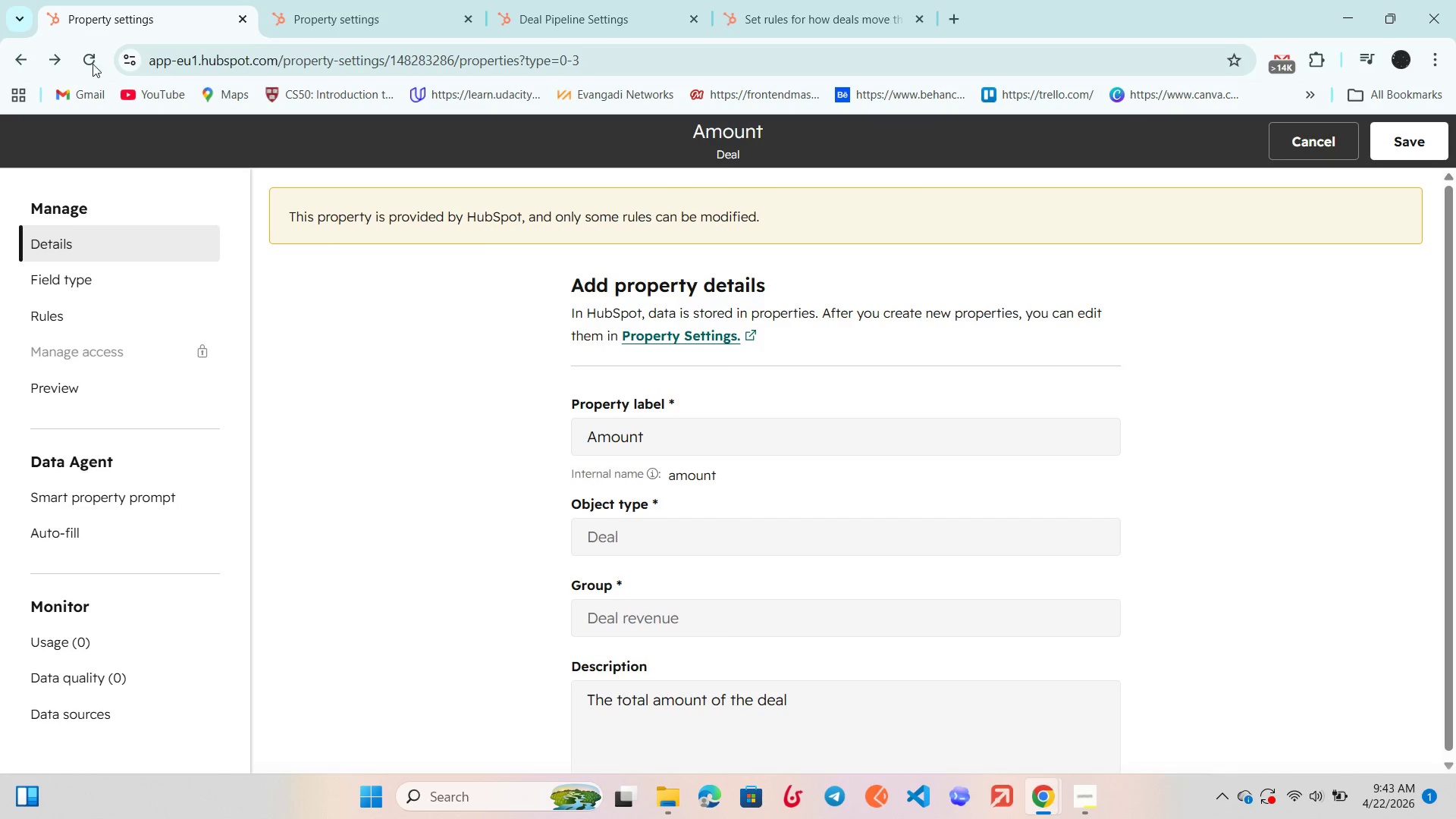 
left_click([10, 55])
 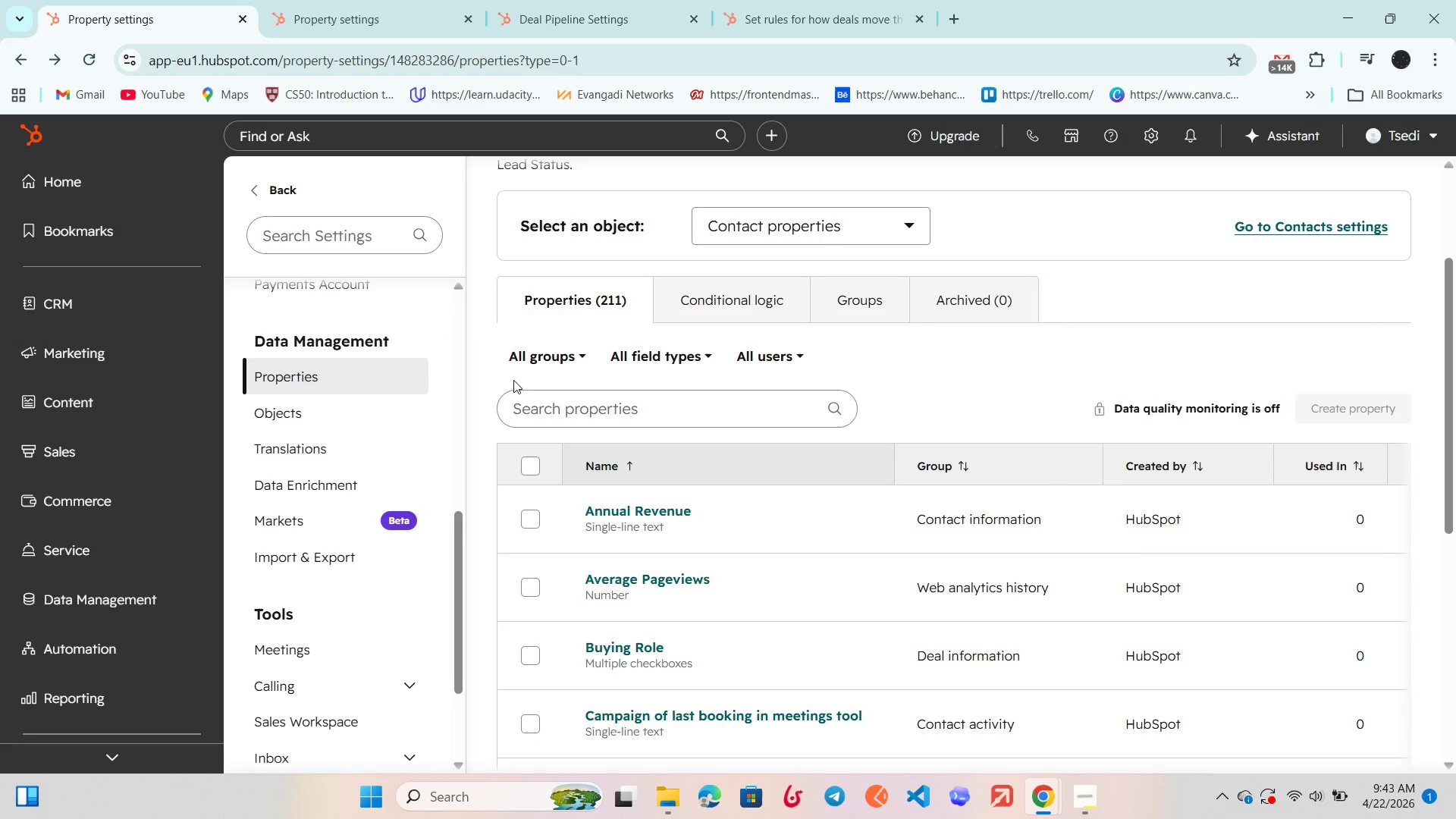 
scroll: coordinate [554, 378], scroll_direction: up, amount: 2.0
 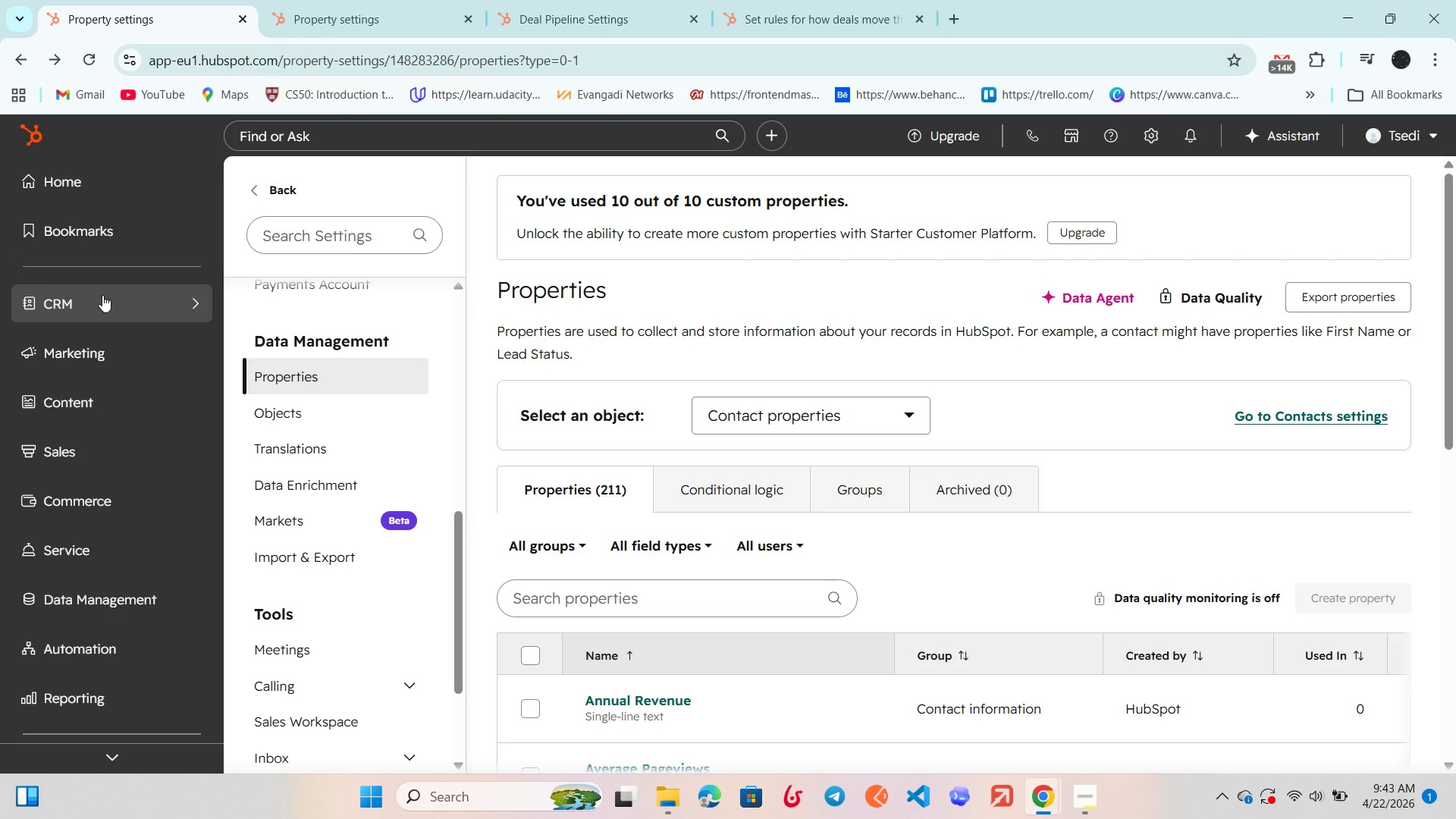 
wait(13.67)
 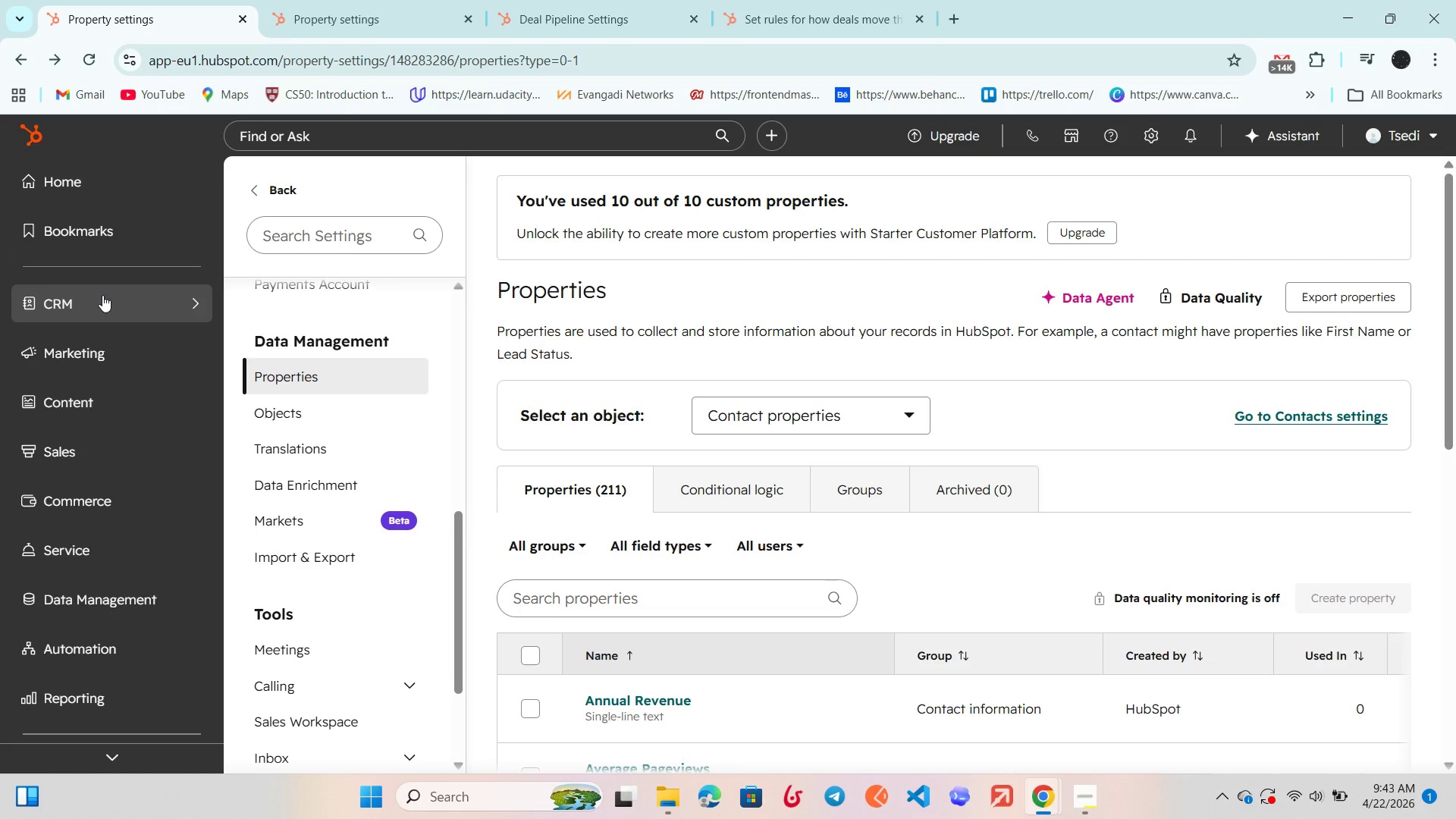 
left_click([100, 311])
 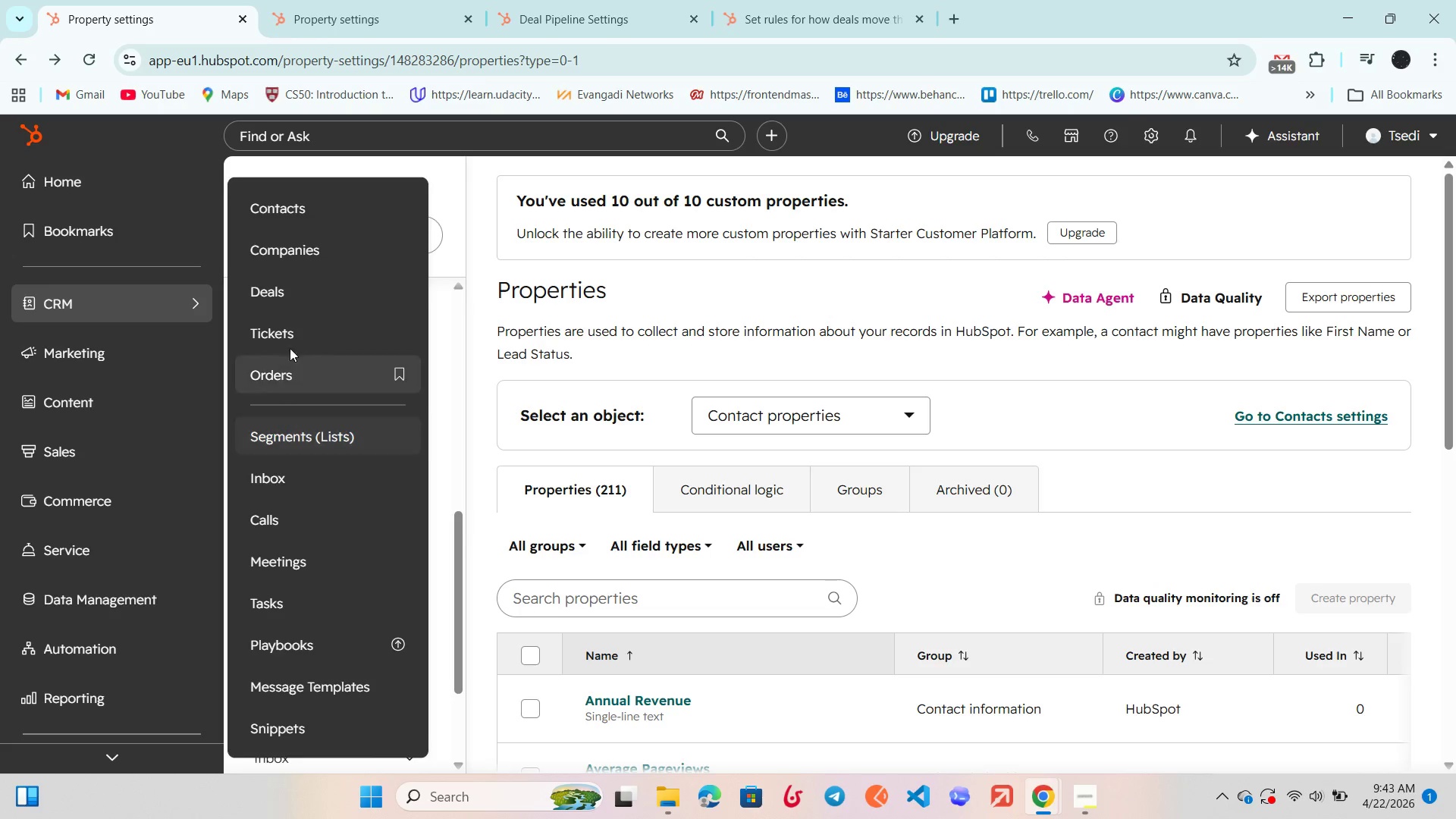 
left_click([325, 295])
 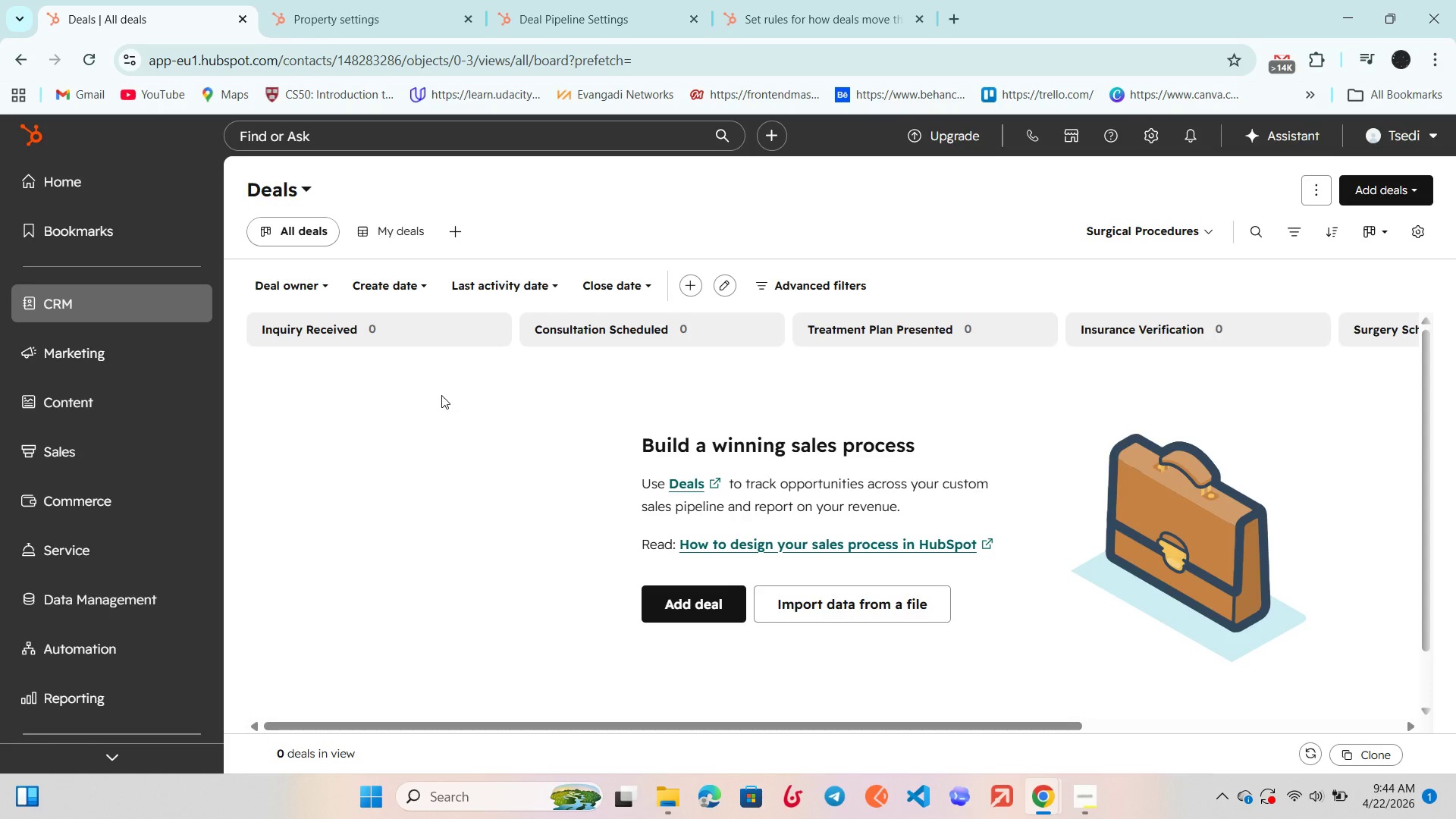 
wait(17.25)
 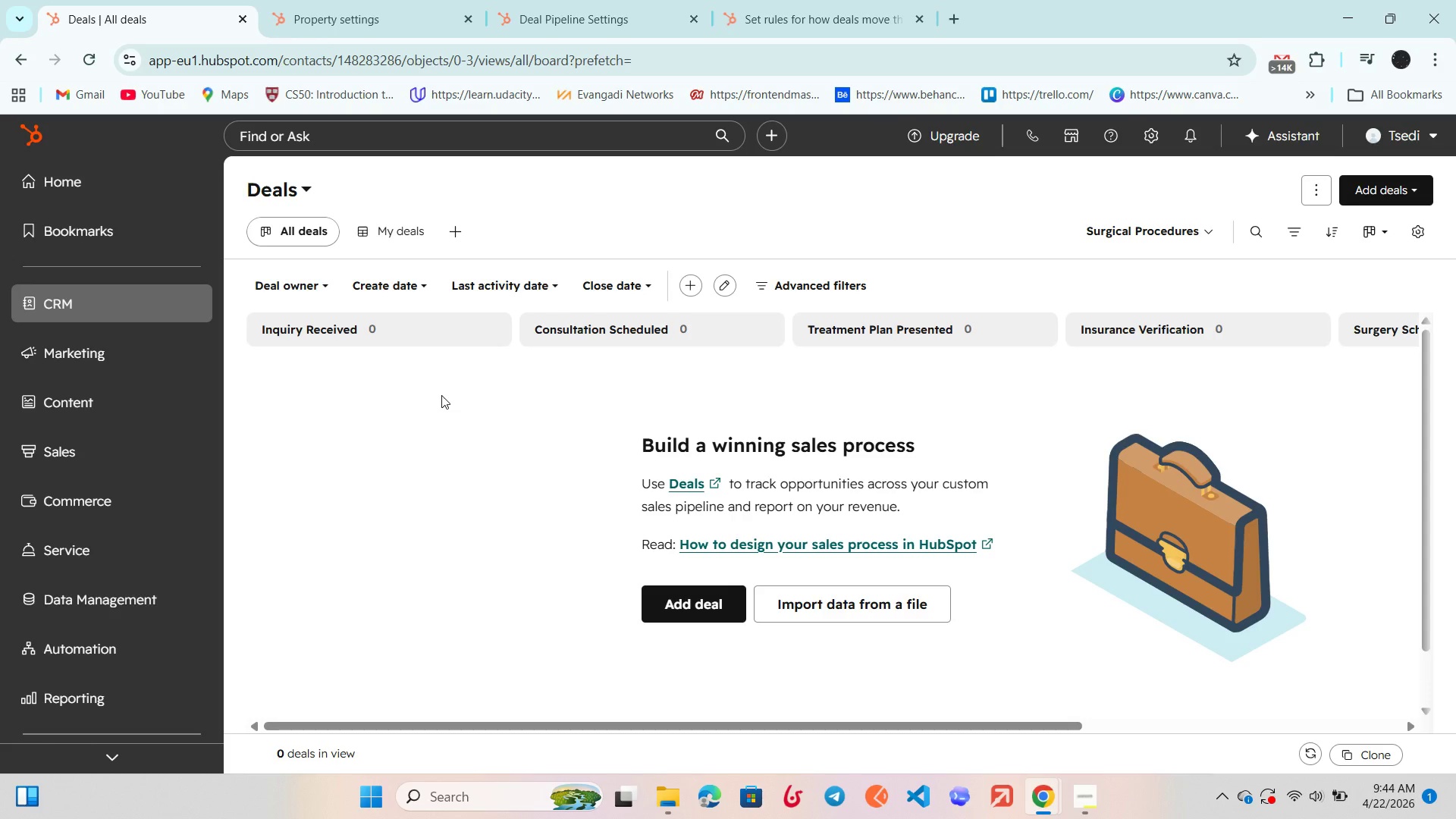 
left_click([1392, 193])
 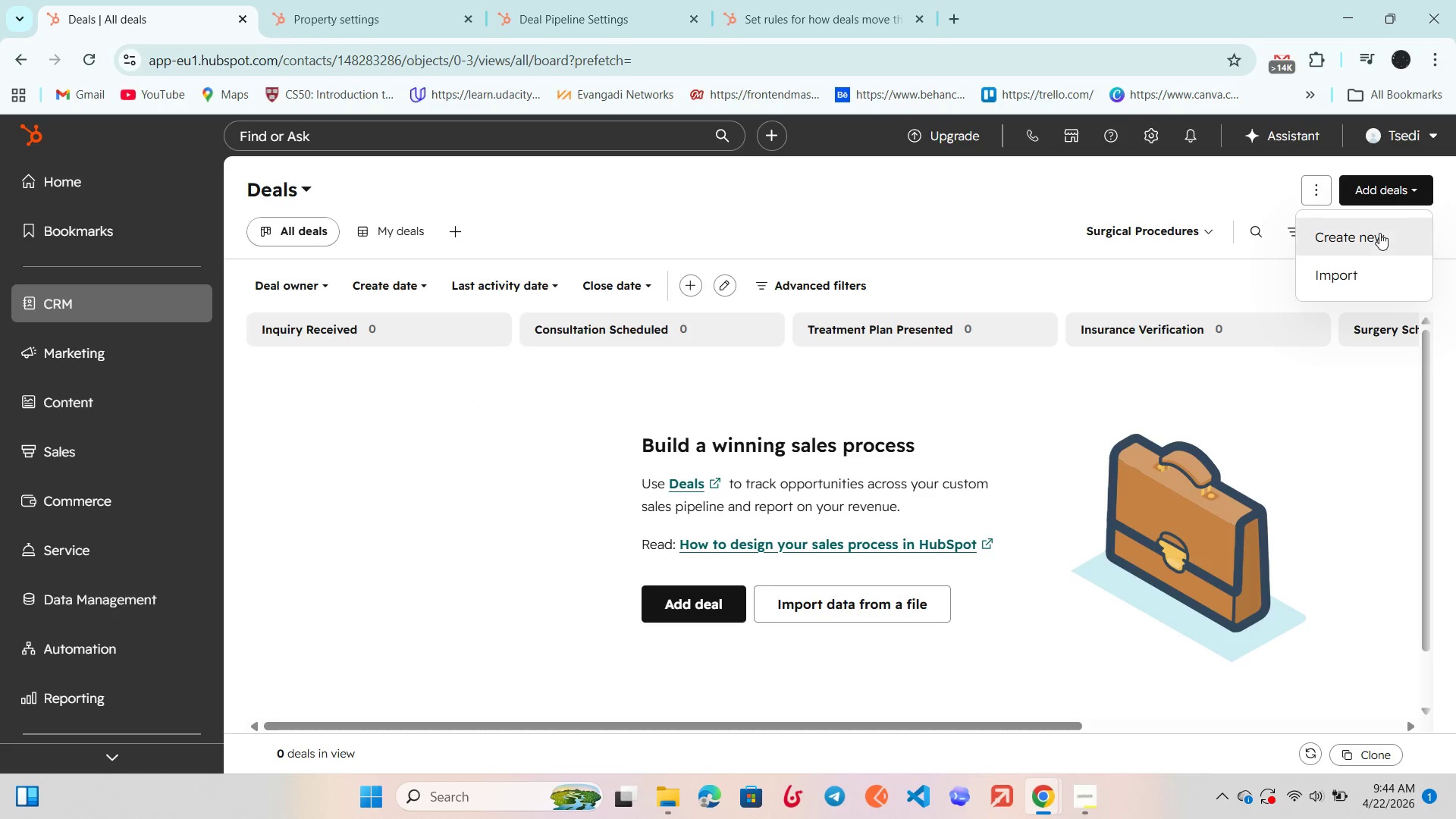 
left_click([1379, 233])
 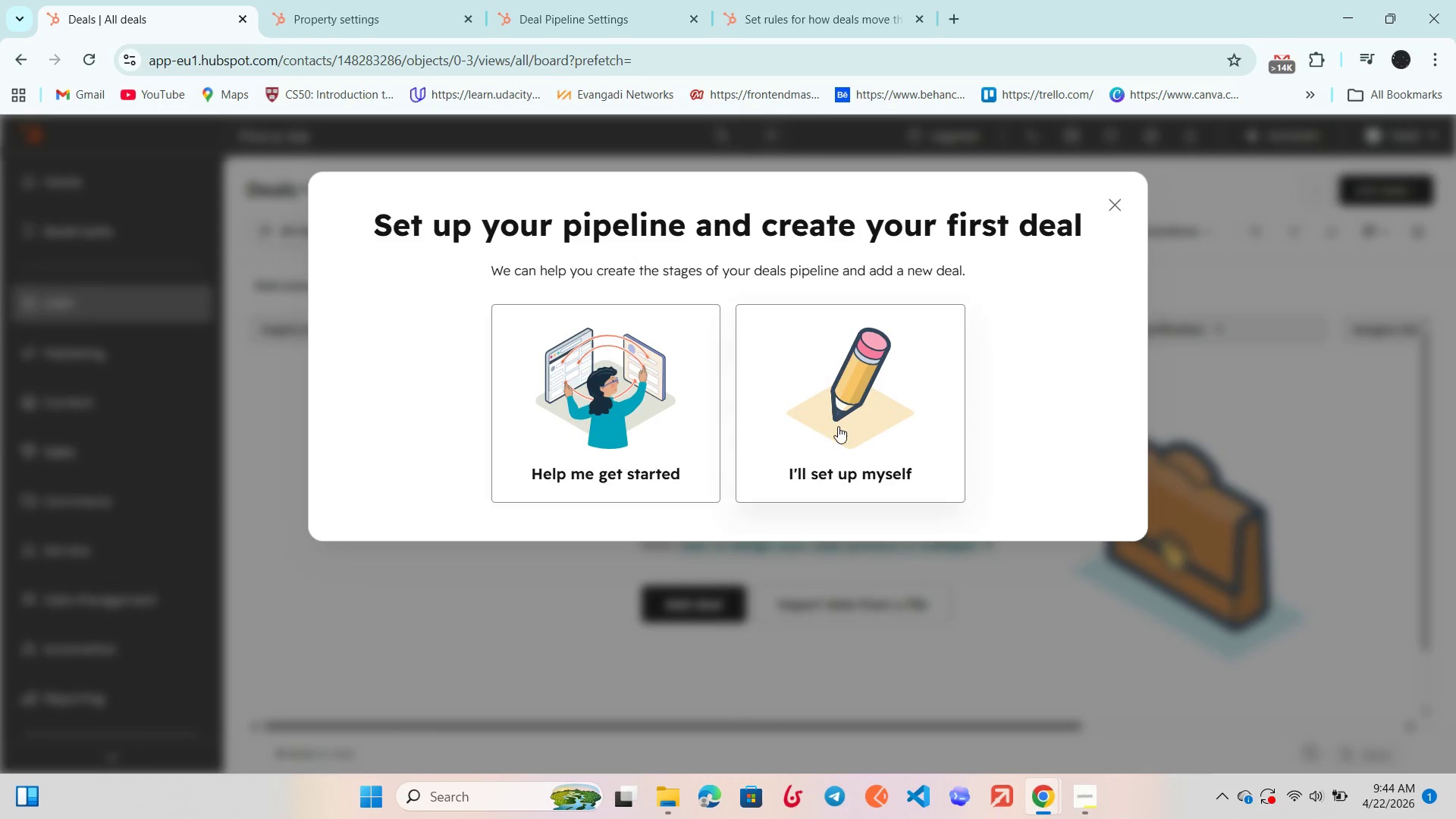 
left_click([840, 426])
 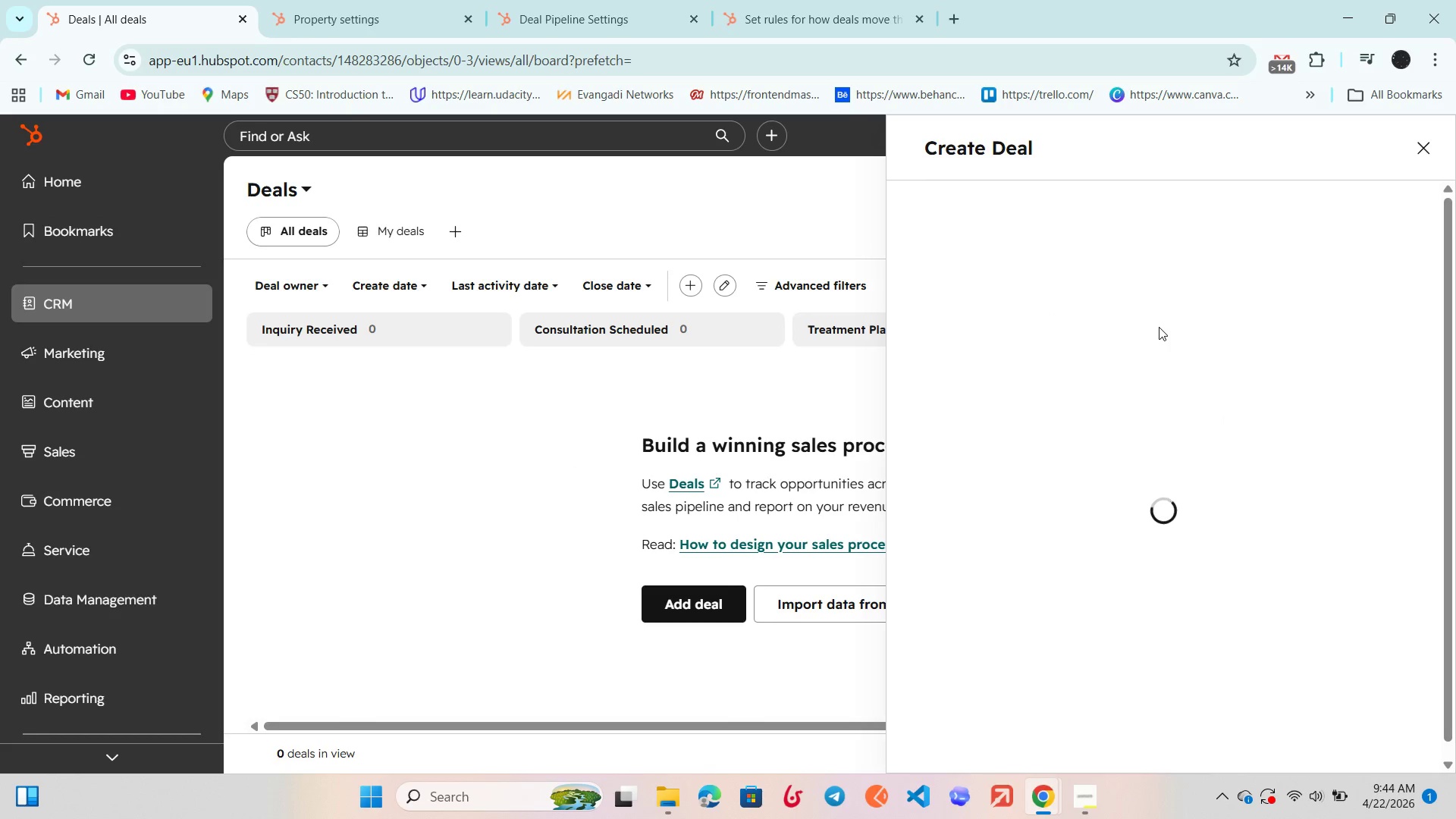 
left_click([1021, 299])
 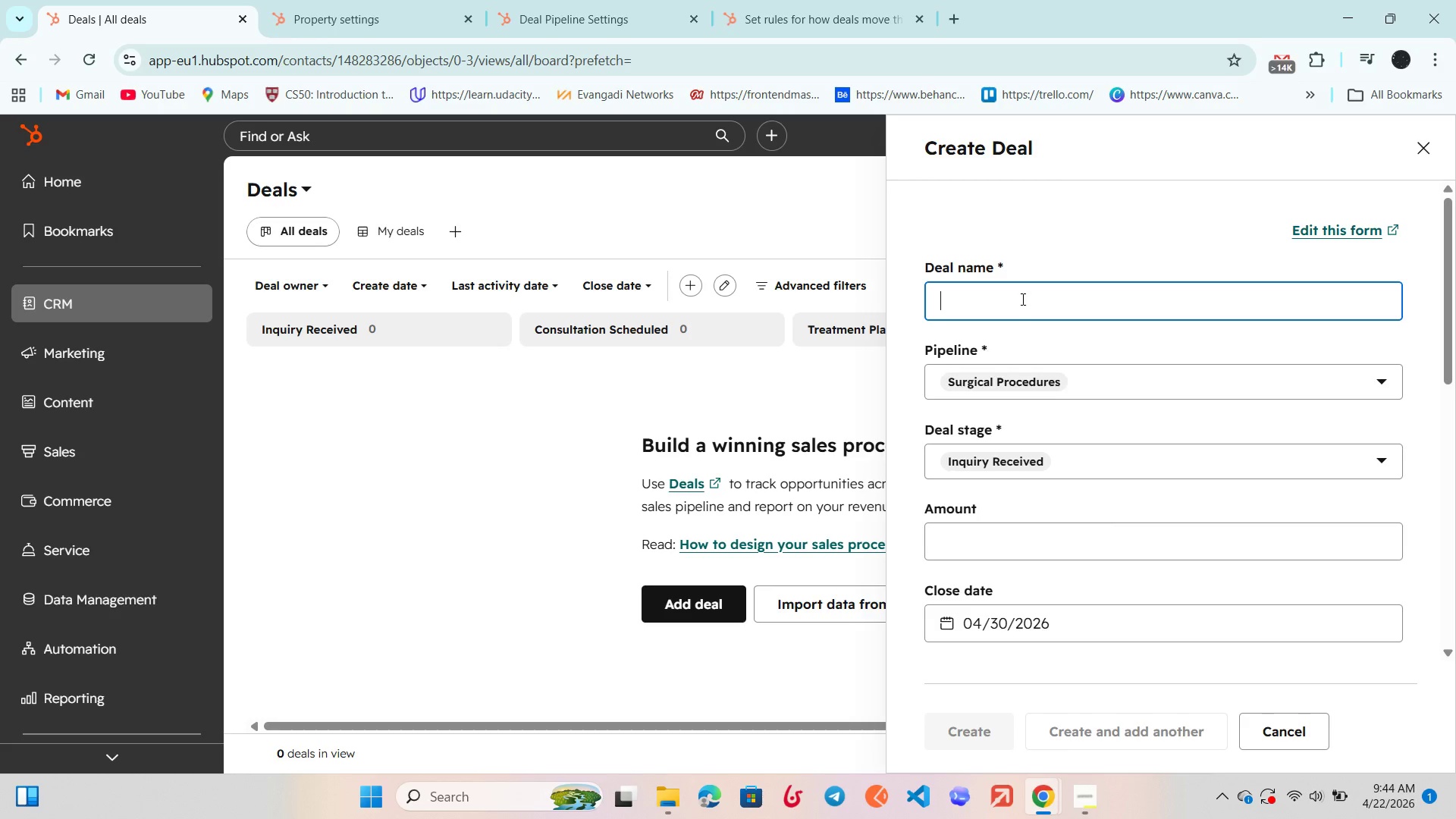 
type(Patu)
key(Backspace)
type(ient A)
 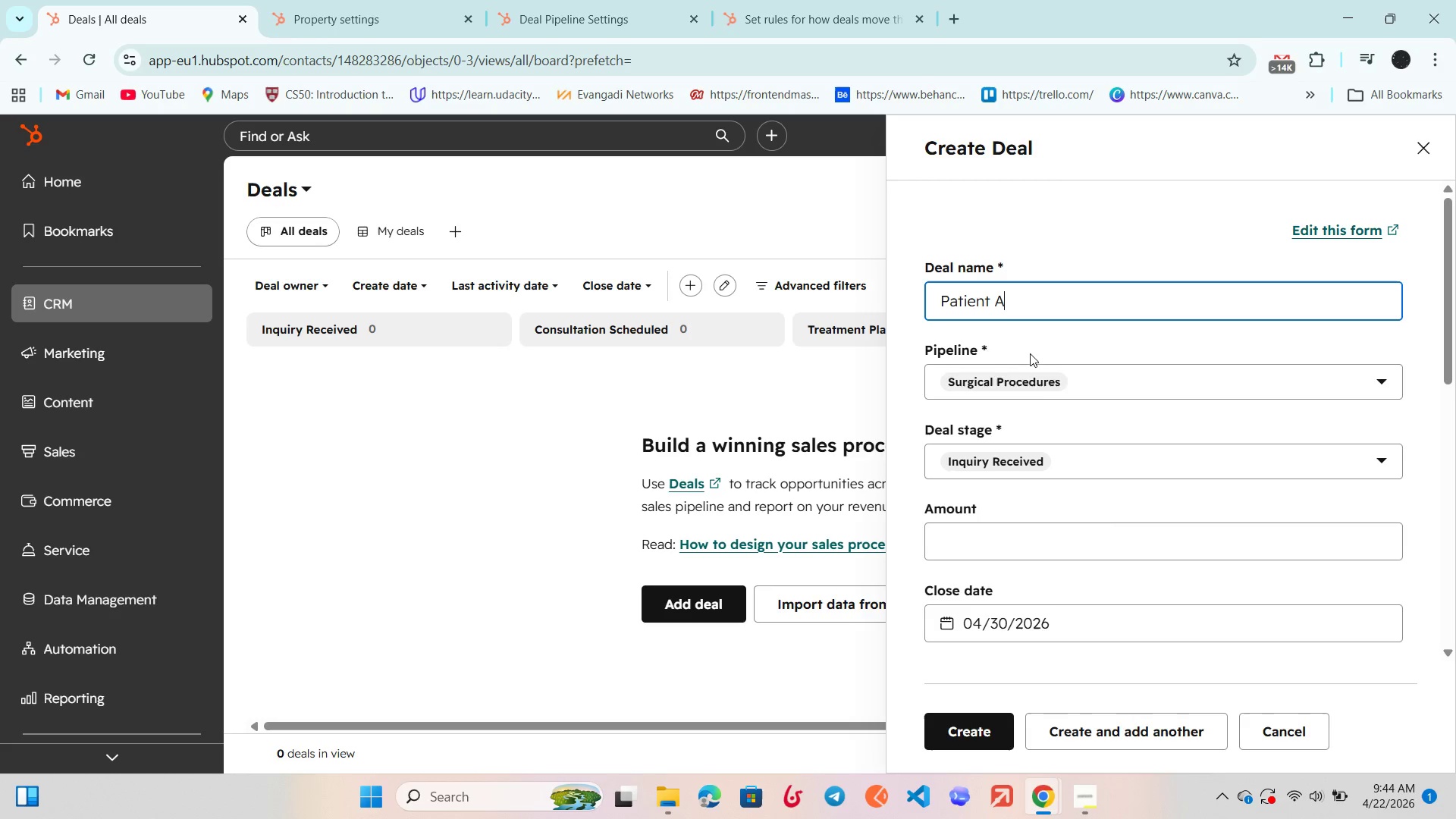 
left_click([1002, 542])
 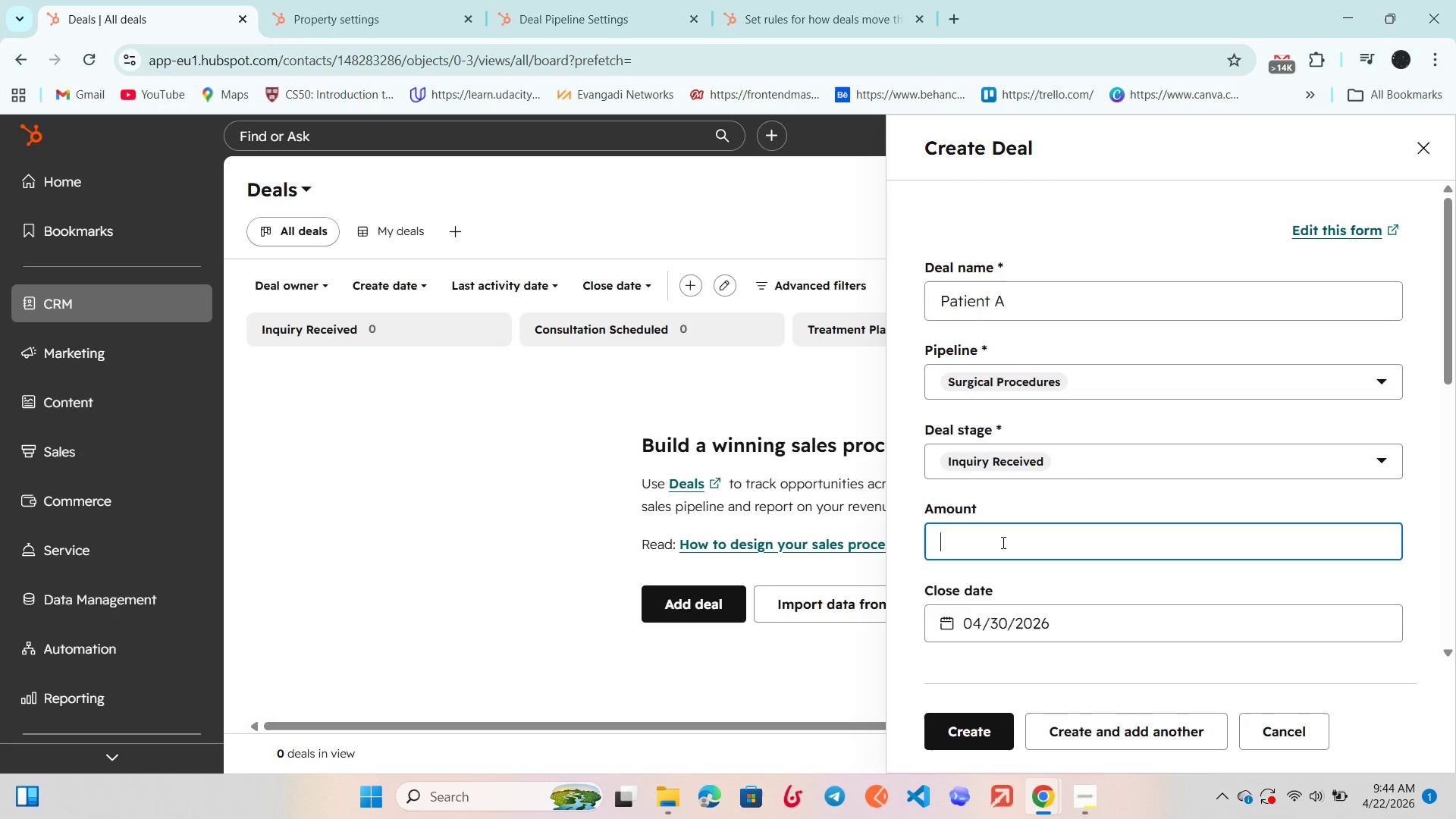 
type(5500)
 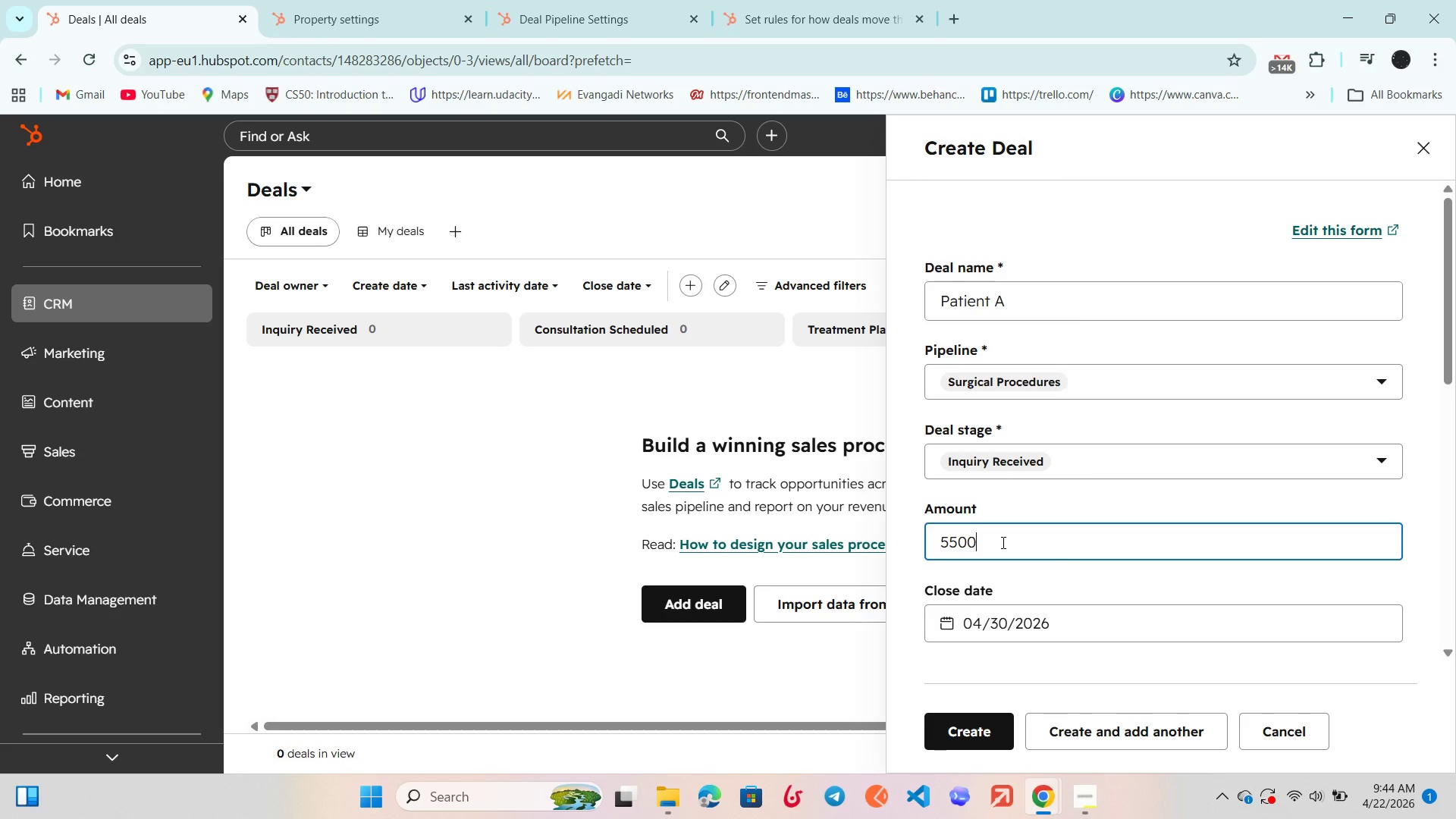 
left_click([1095, 463])
 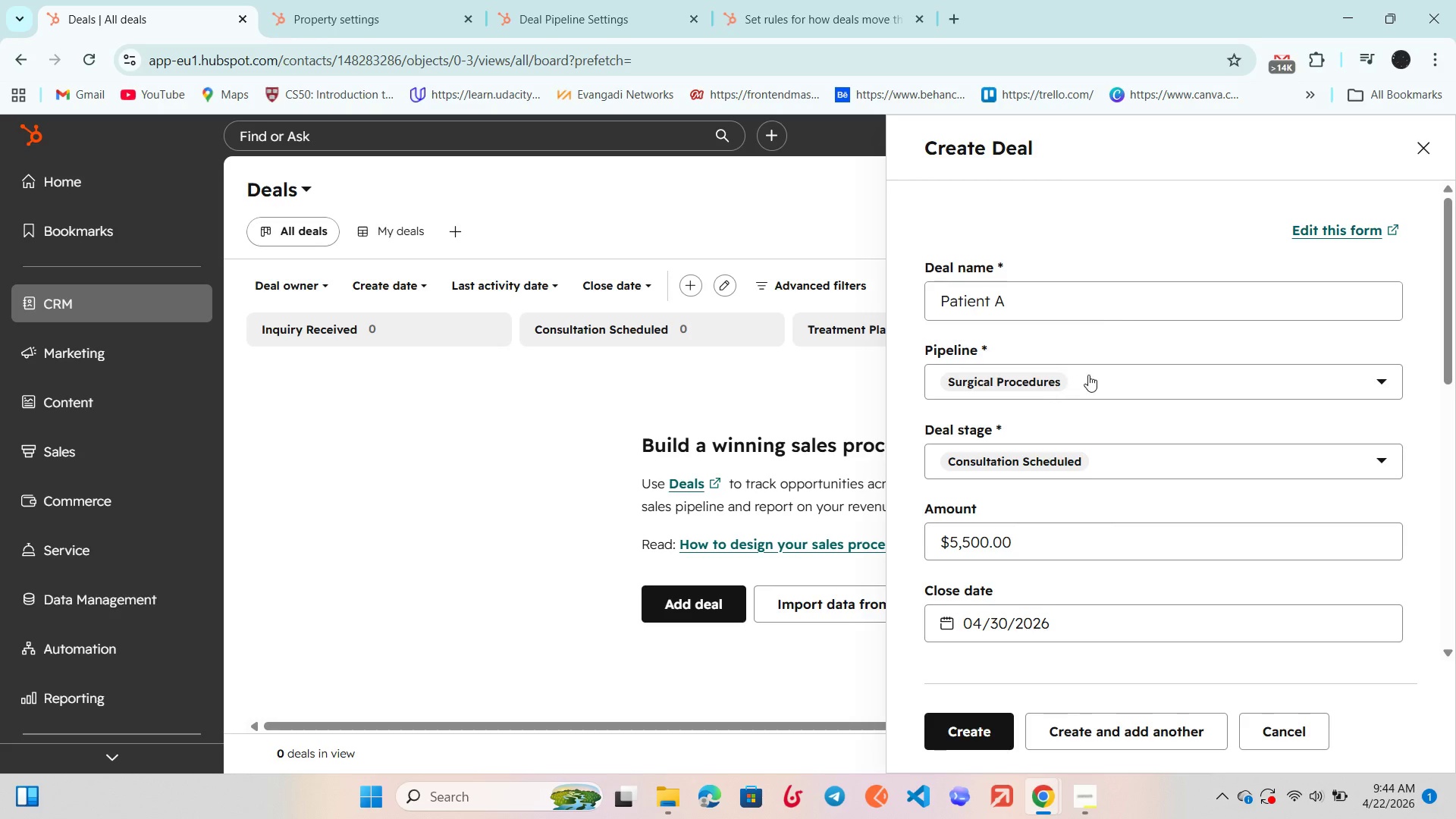 
wait(9.72)
 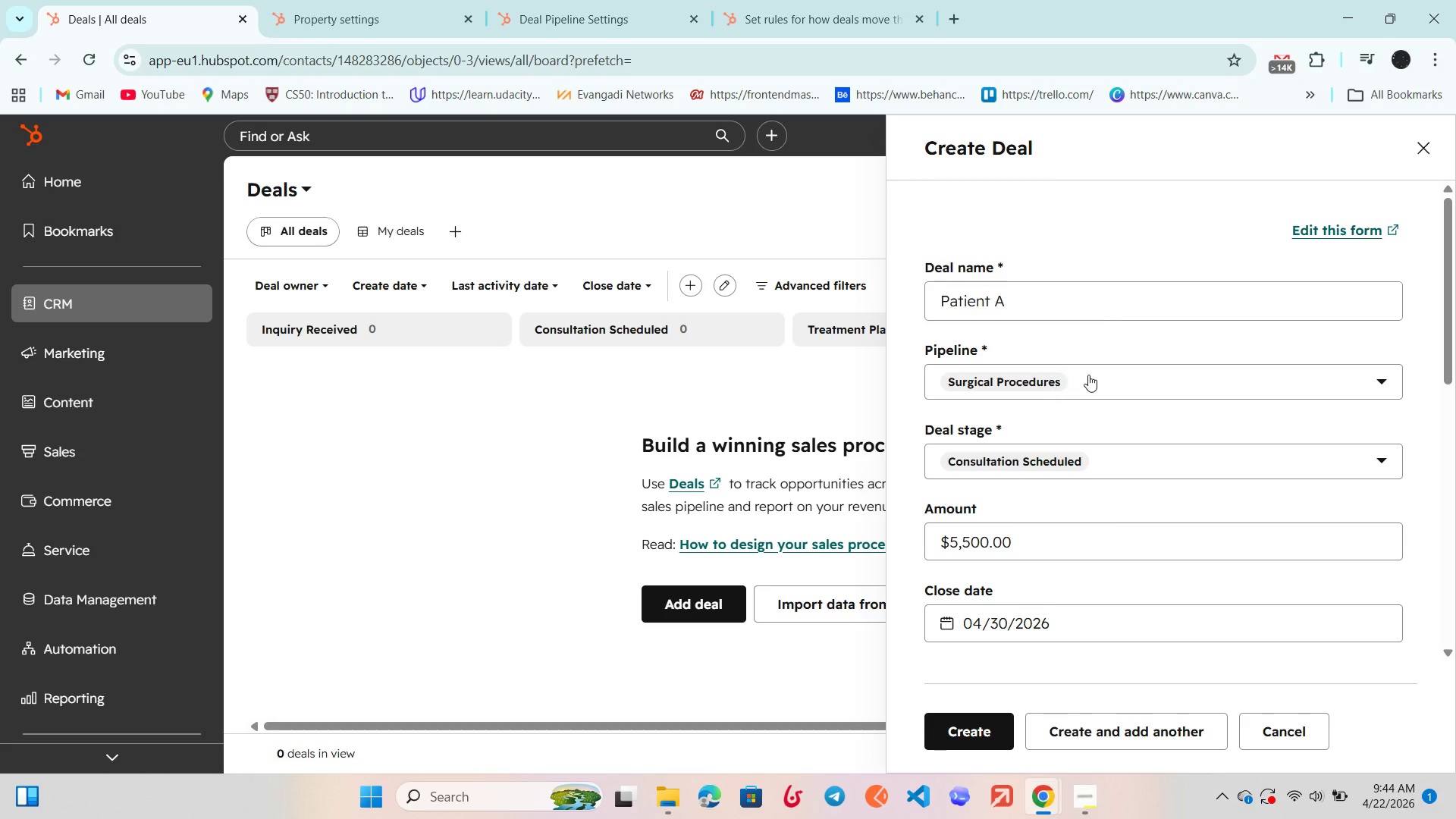 
scroll: coordinate [1101, 479], scroll_direction: down, amount: 6.0
 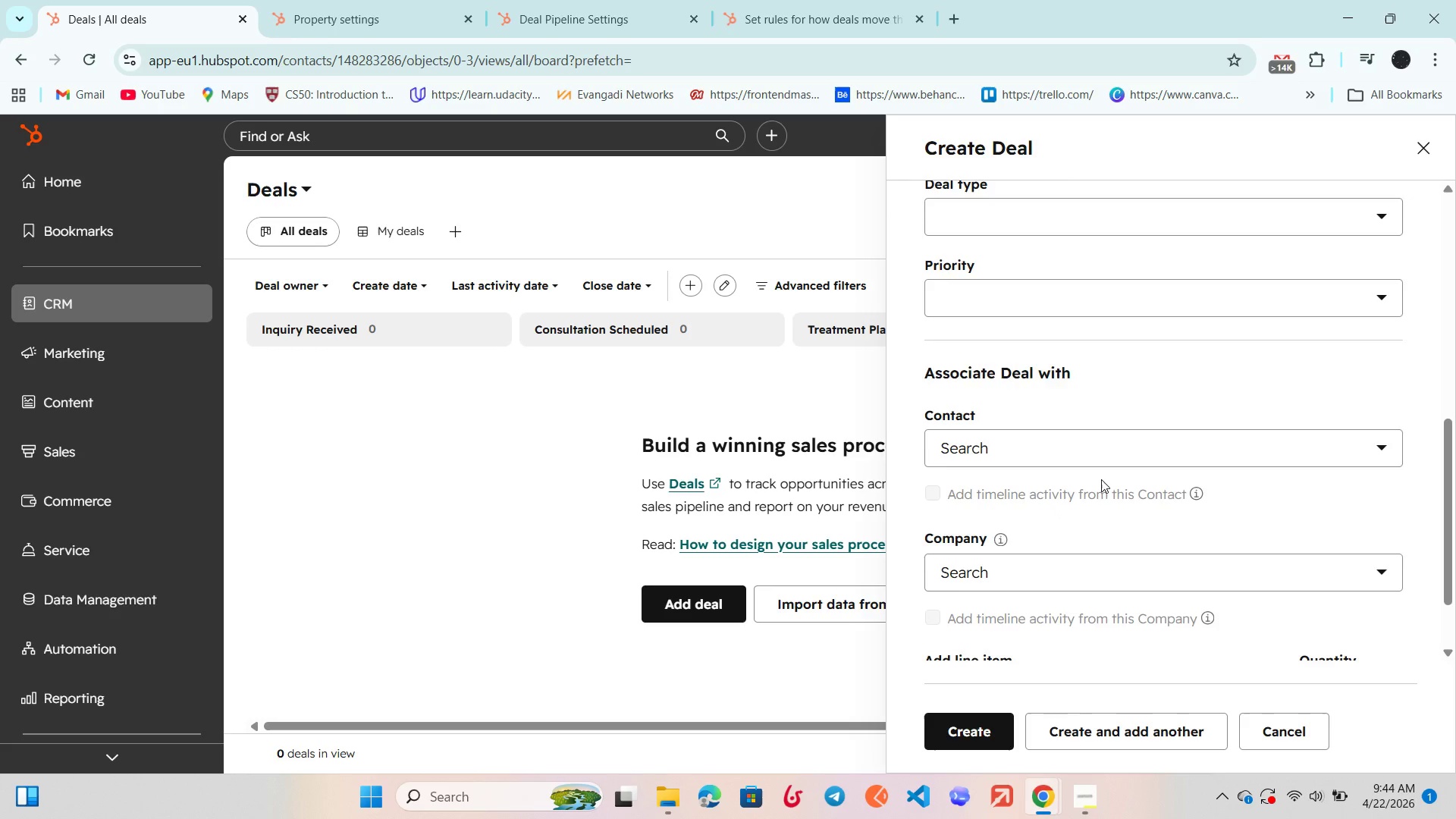 
scroll: coordinate [1101, 479], scroll_direction: up, amount: 1.0
 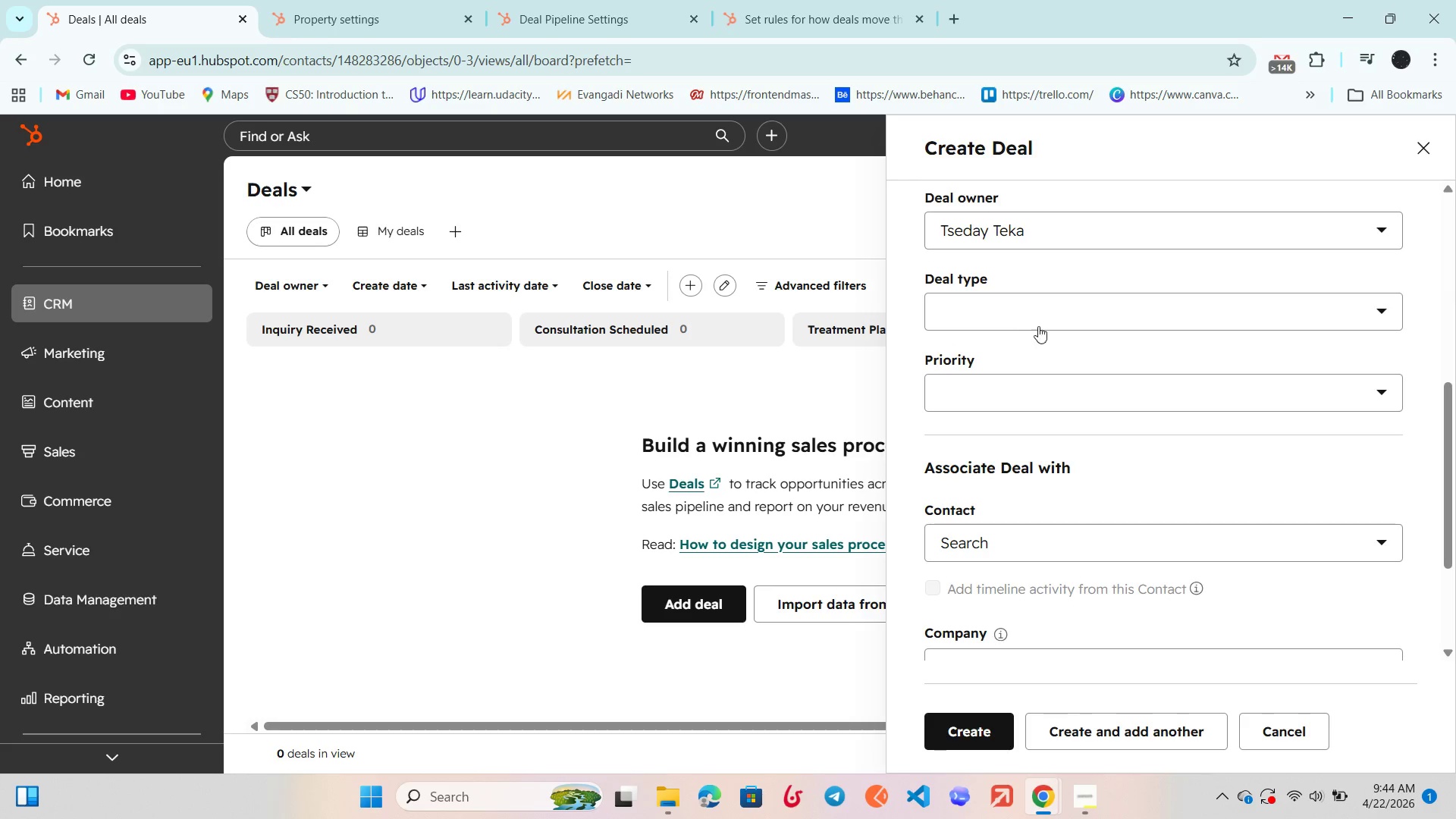 
left_click([1045, 312])
 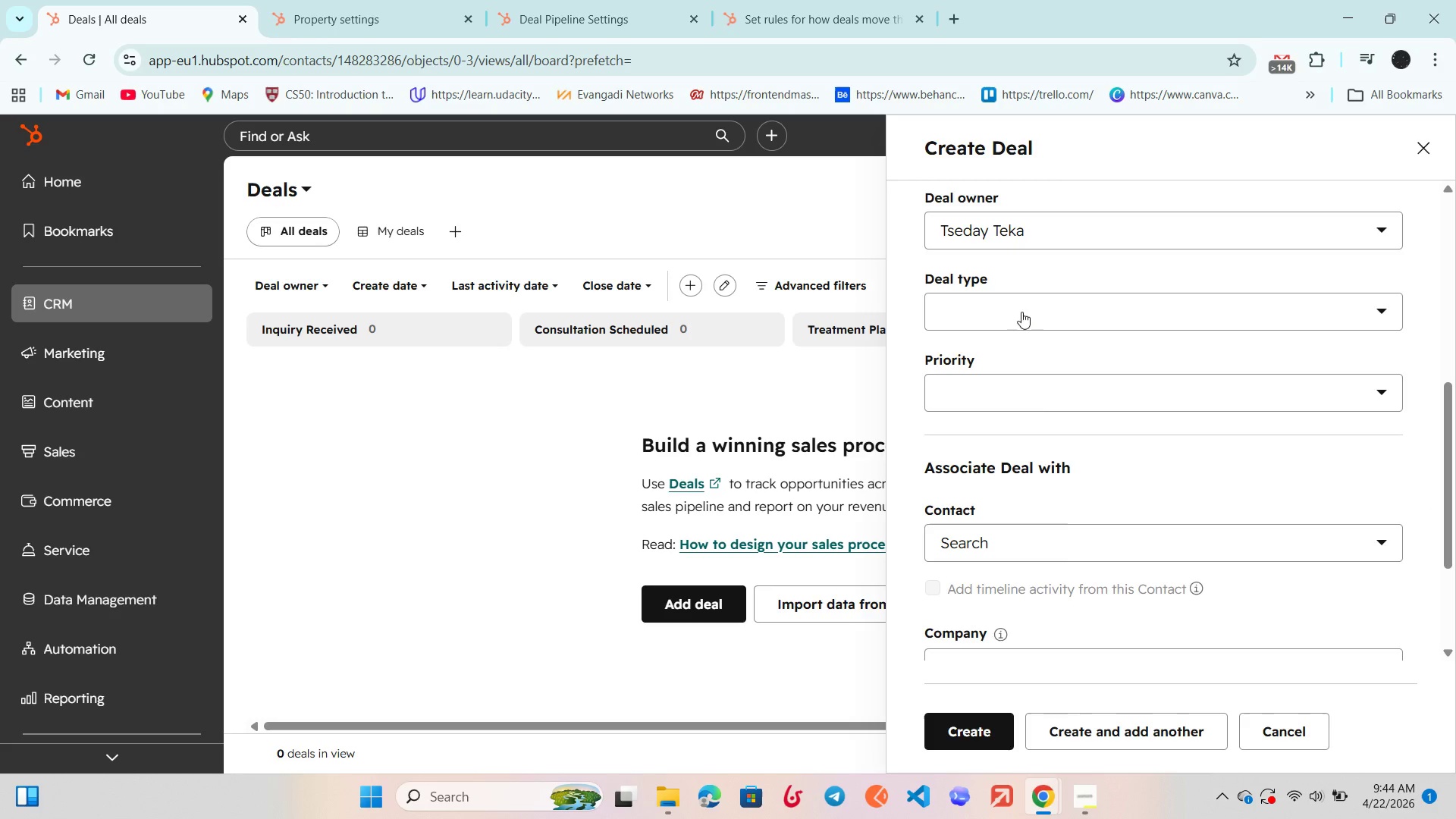 
scroll: coordinate [1068, 476], scroll_direction: down, amount: 4.0
 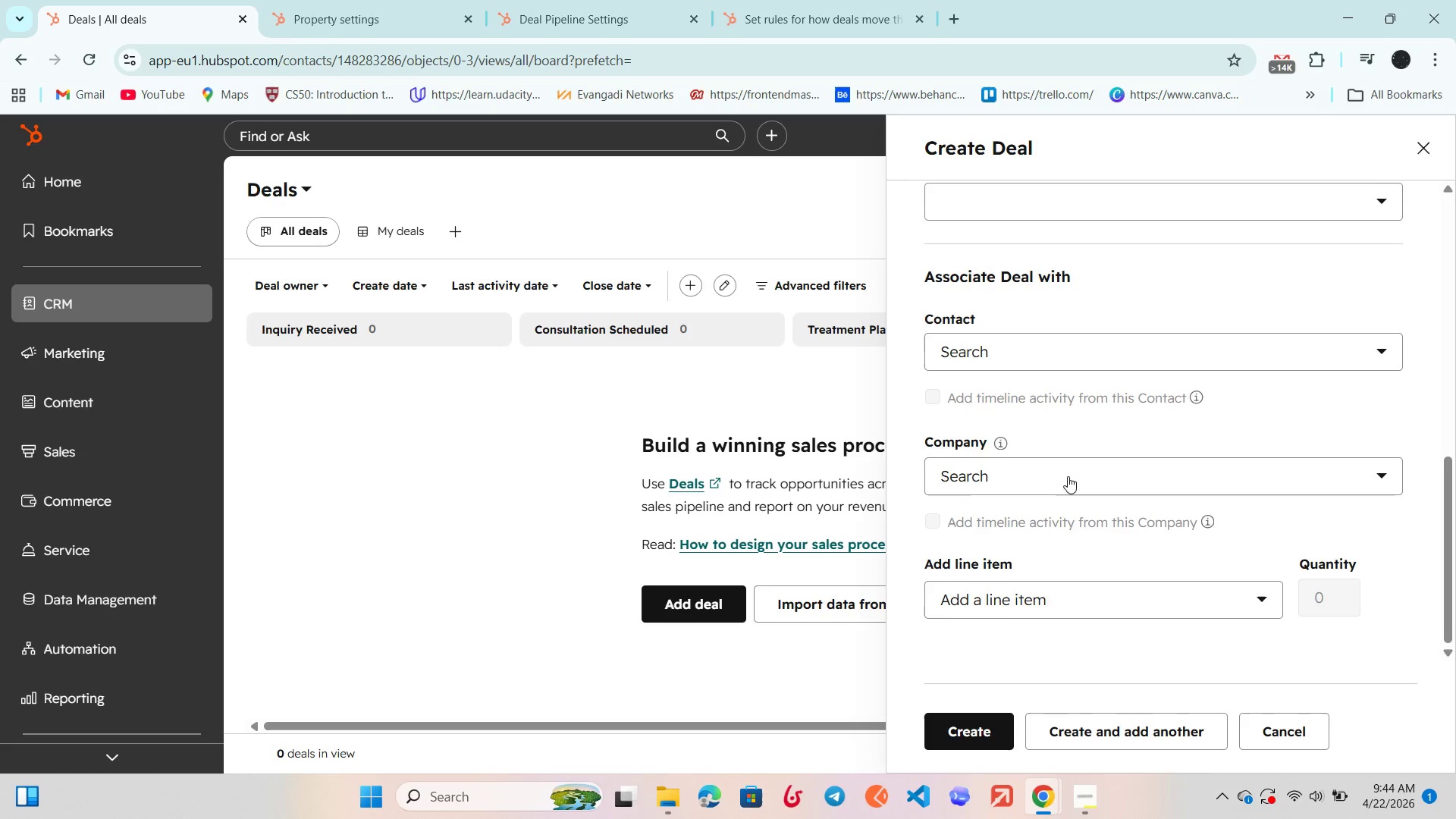 
scroll: coordinate [1068, 476], scroll_direction: up, amount: 8.0
 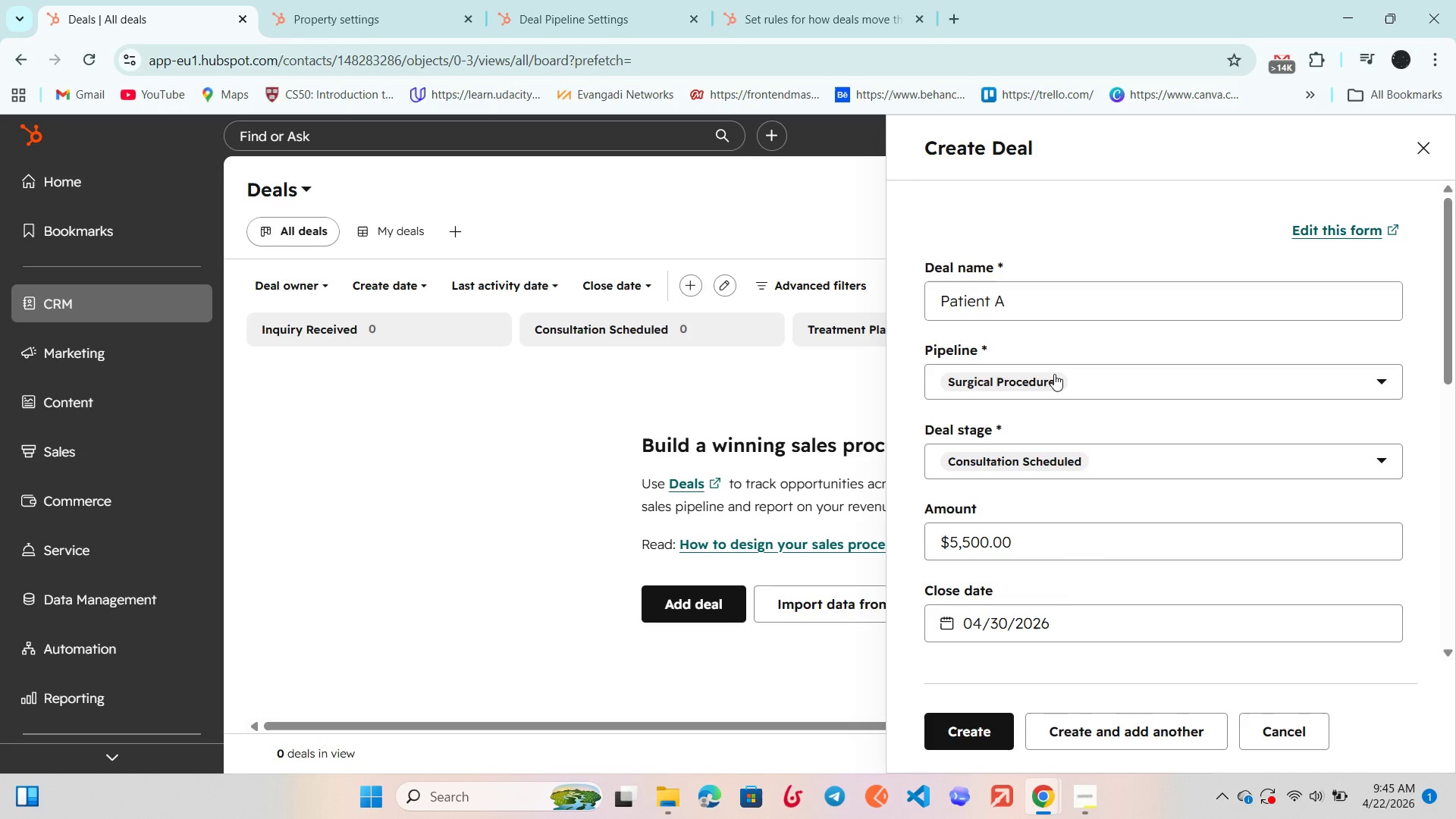 
wait(10.25)
 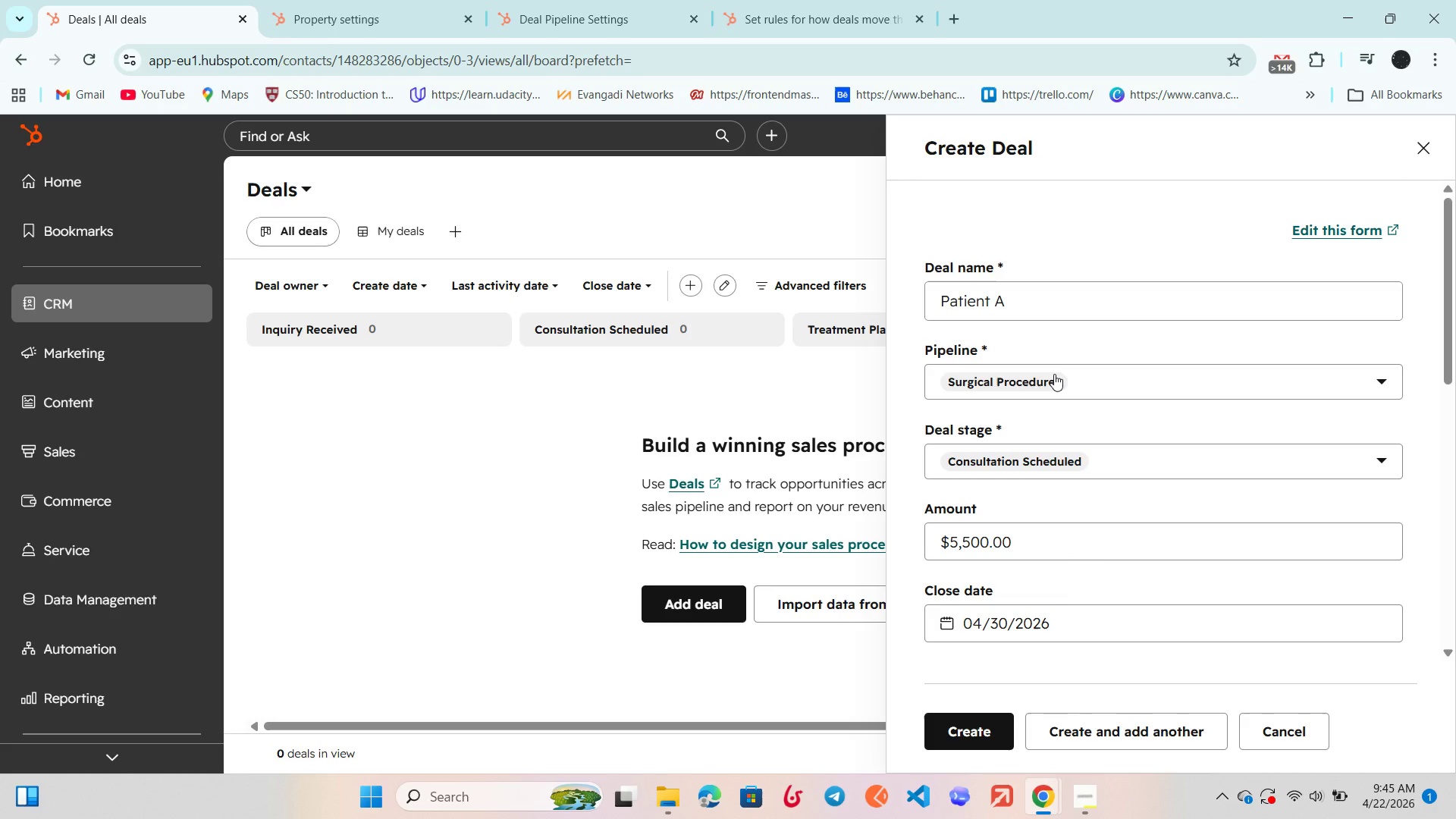 
scroll: coordinate [1054, 374], scroll_direction: down, amount: 1.0
 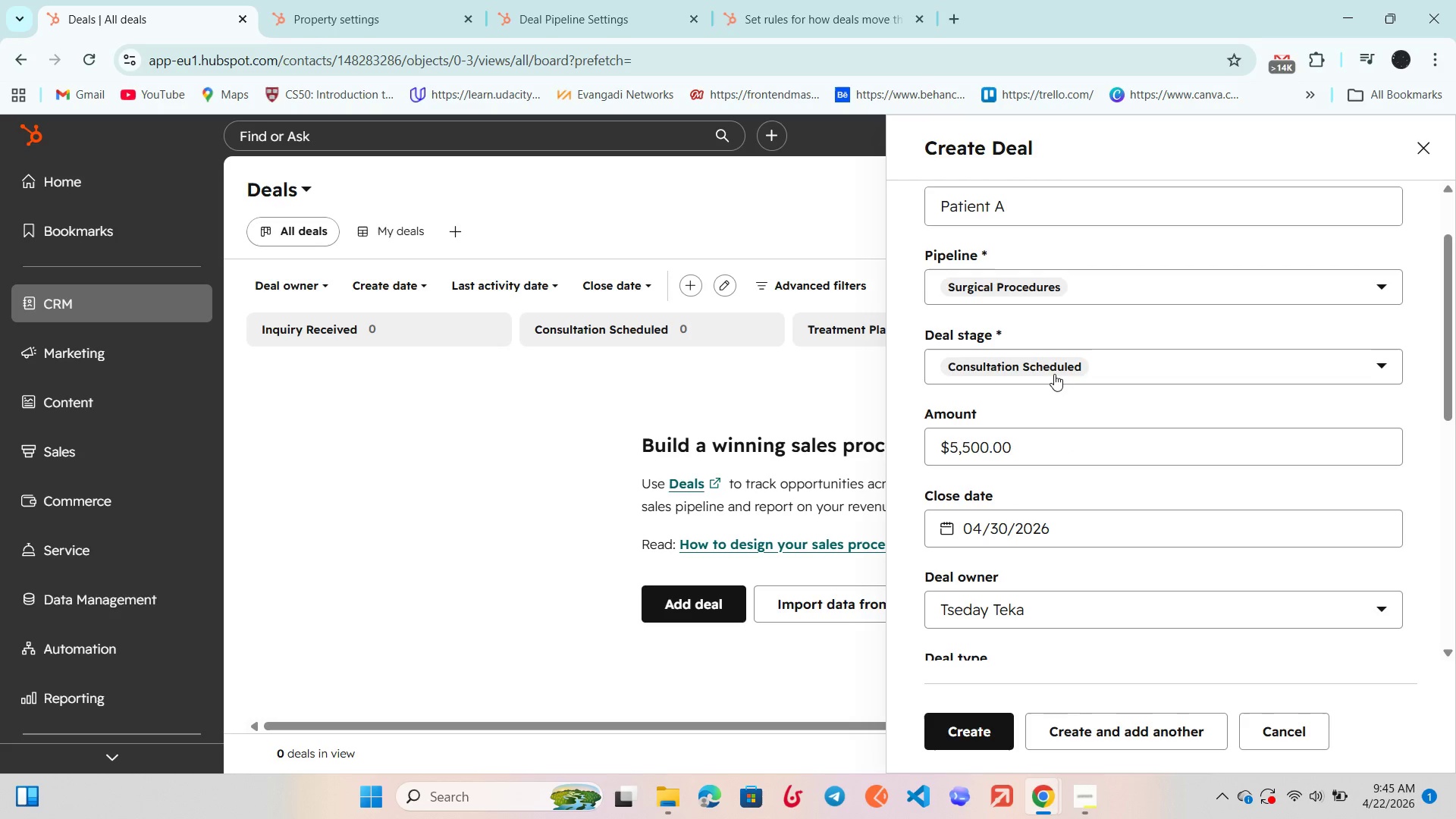 
scroll: coordinate [1054, 374], scroll_direction: up, amount: 2.0
 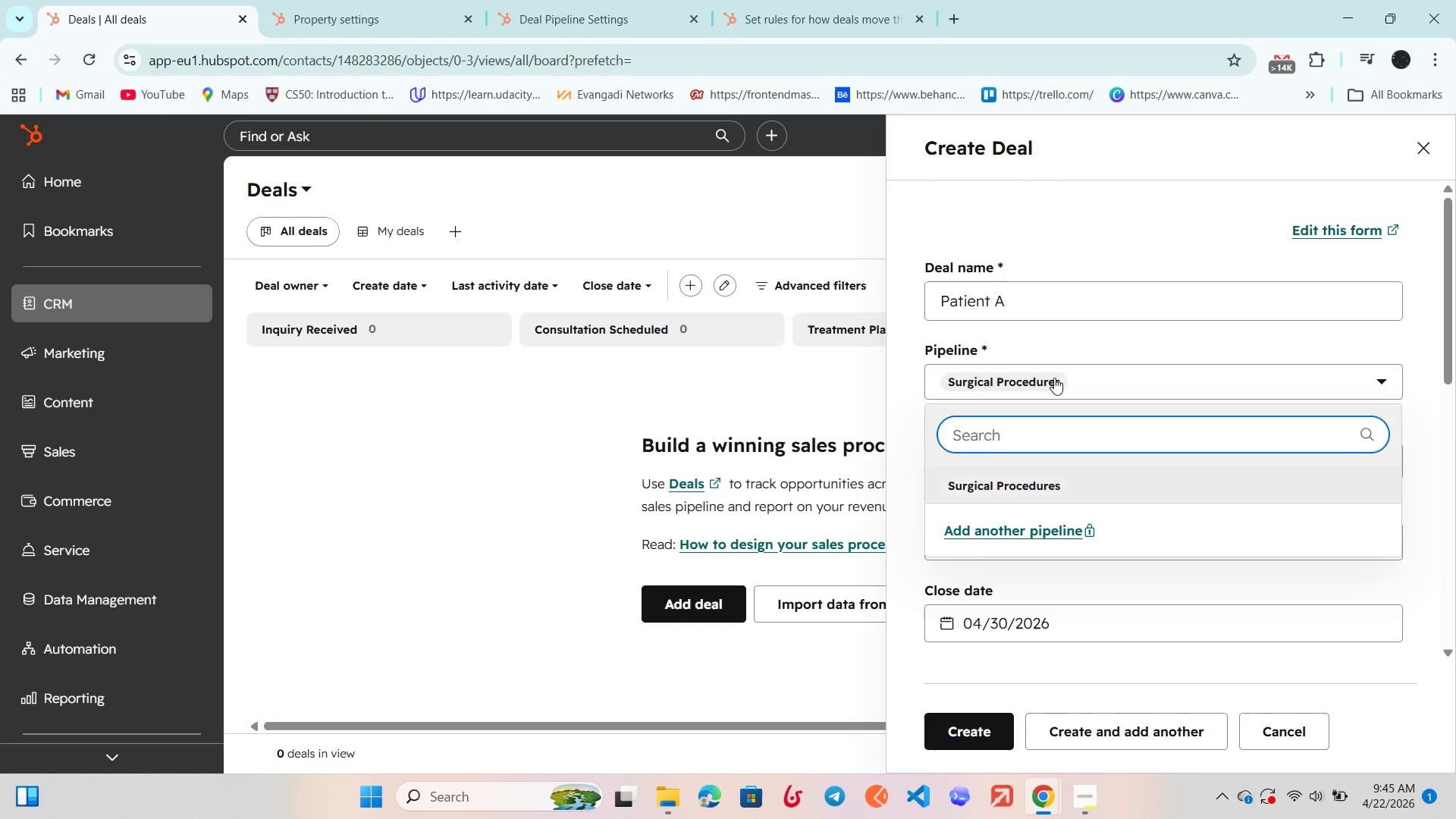 
left_click([1054, 378])
 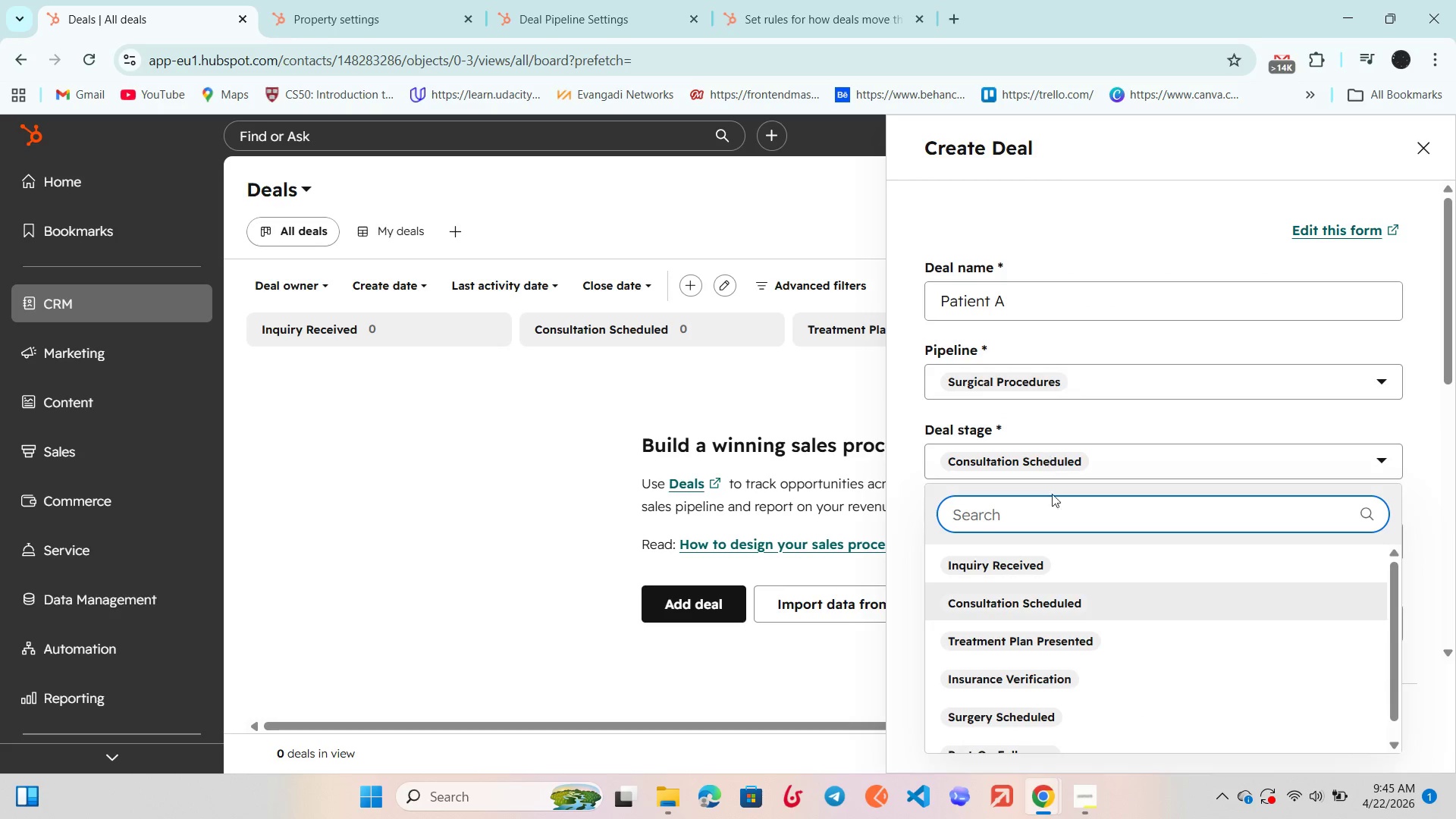 
scroll: coordinate [1072, 627], scroll_direction: down, amount: 2.0
 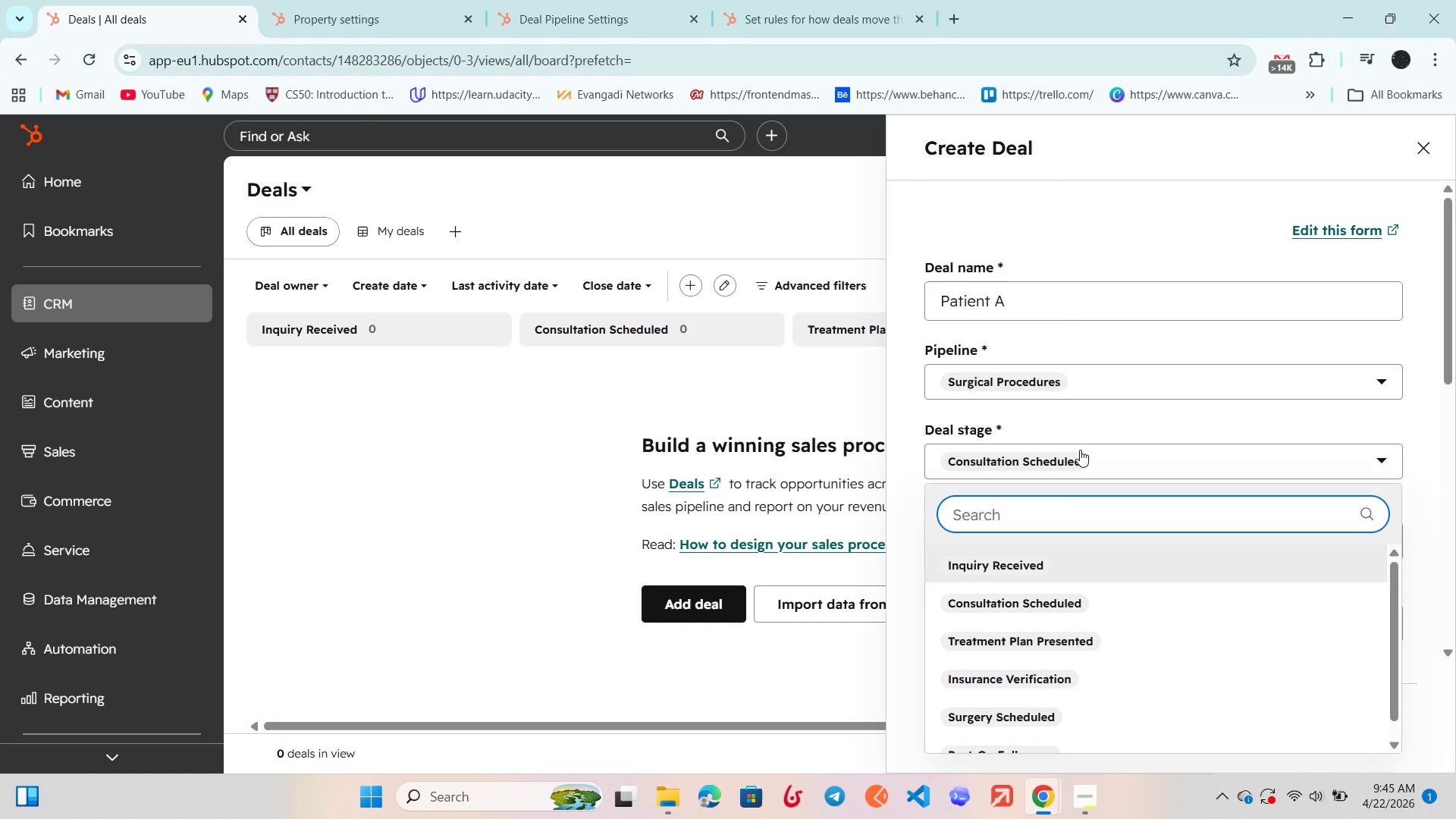 
left_click([1099, 445])
 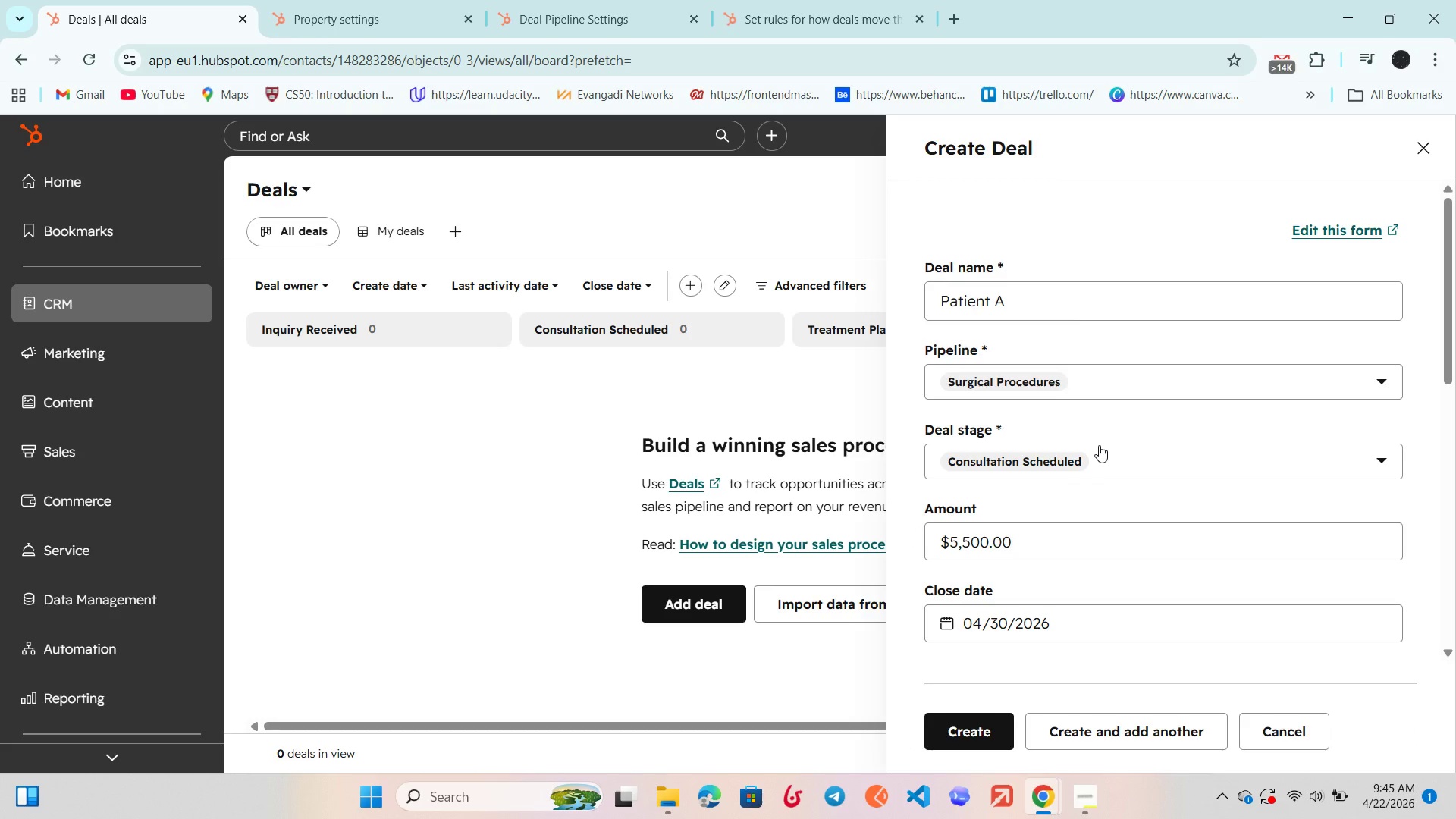 
scroll: coordinate [1081, 480], scroll_direction: down, amount: 4.0
 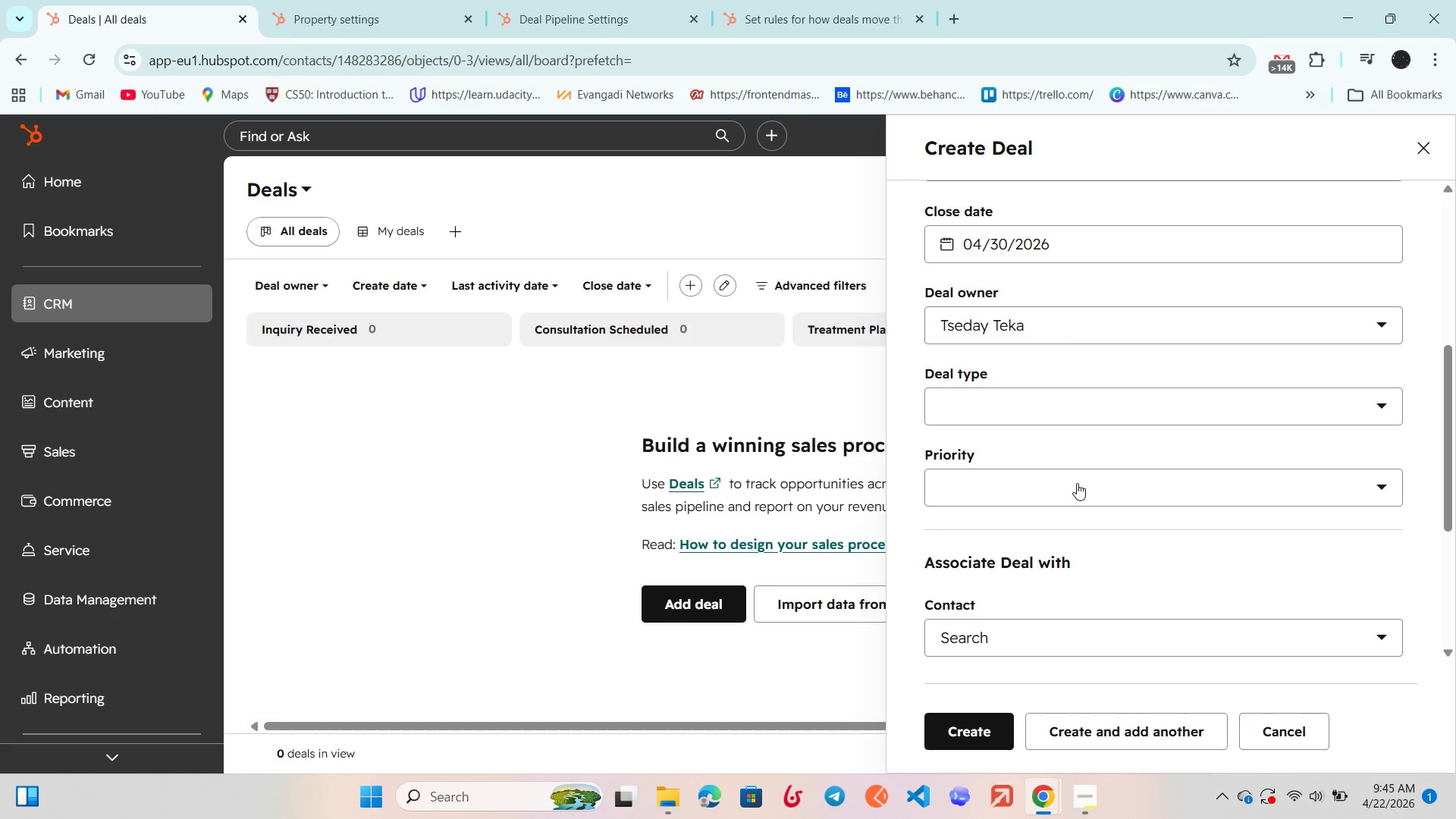 
left_click([1072, 486])
 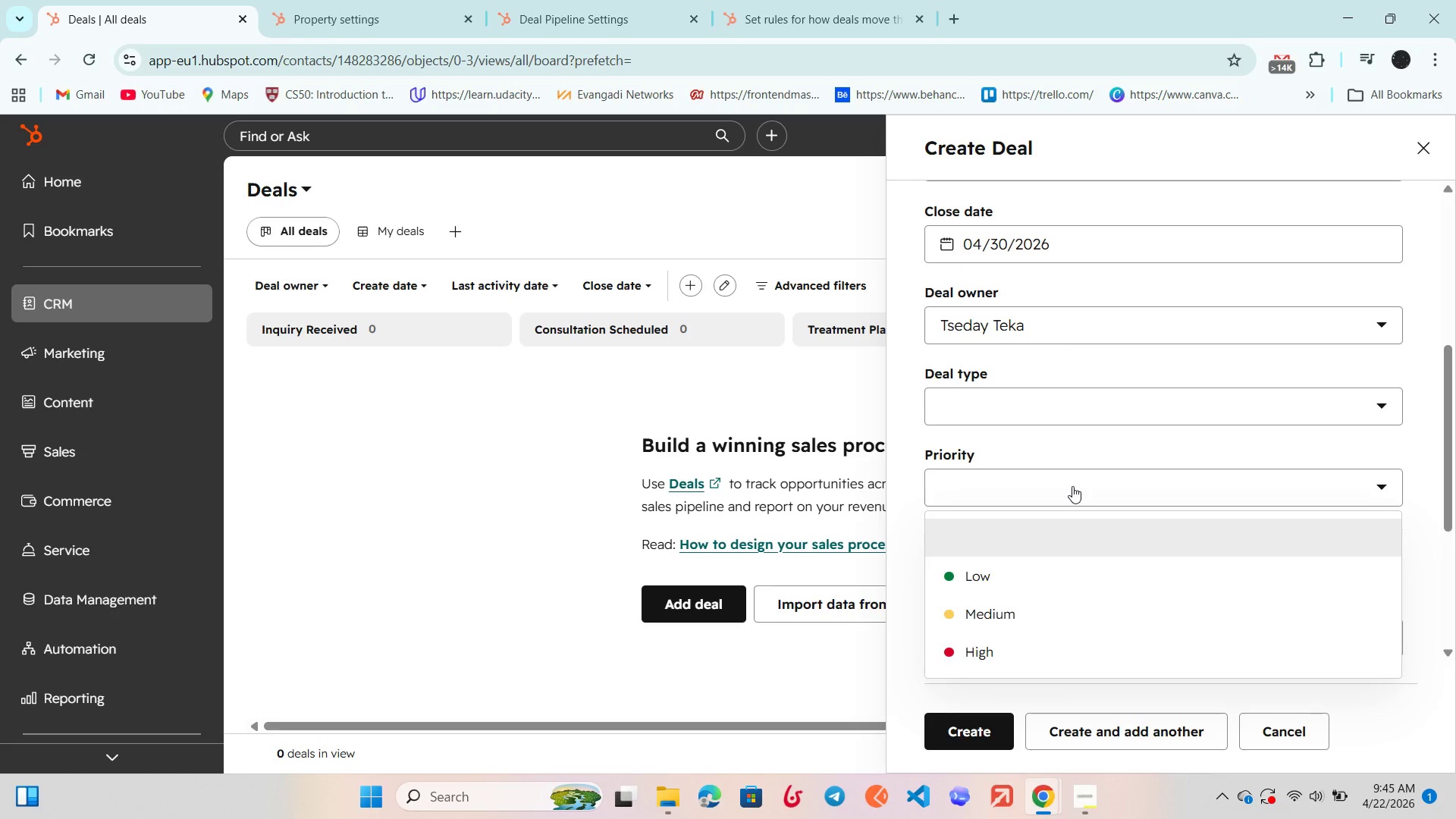 
left_click([1072, 486])
 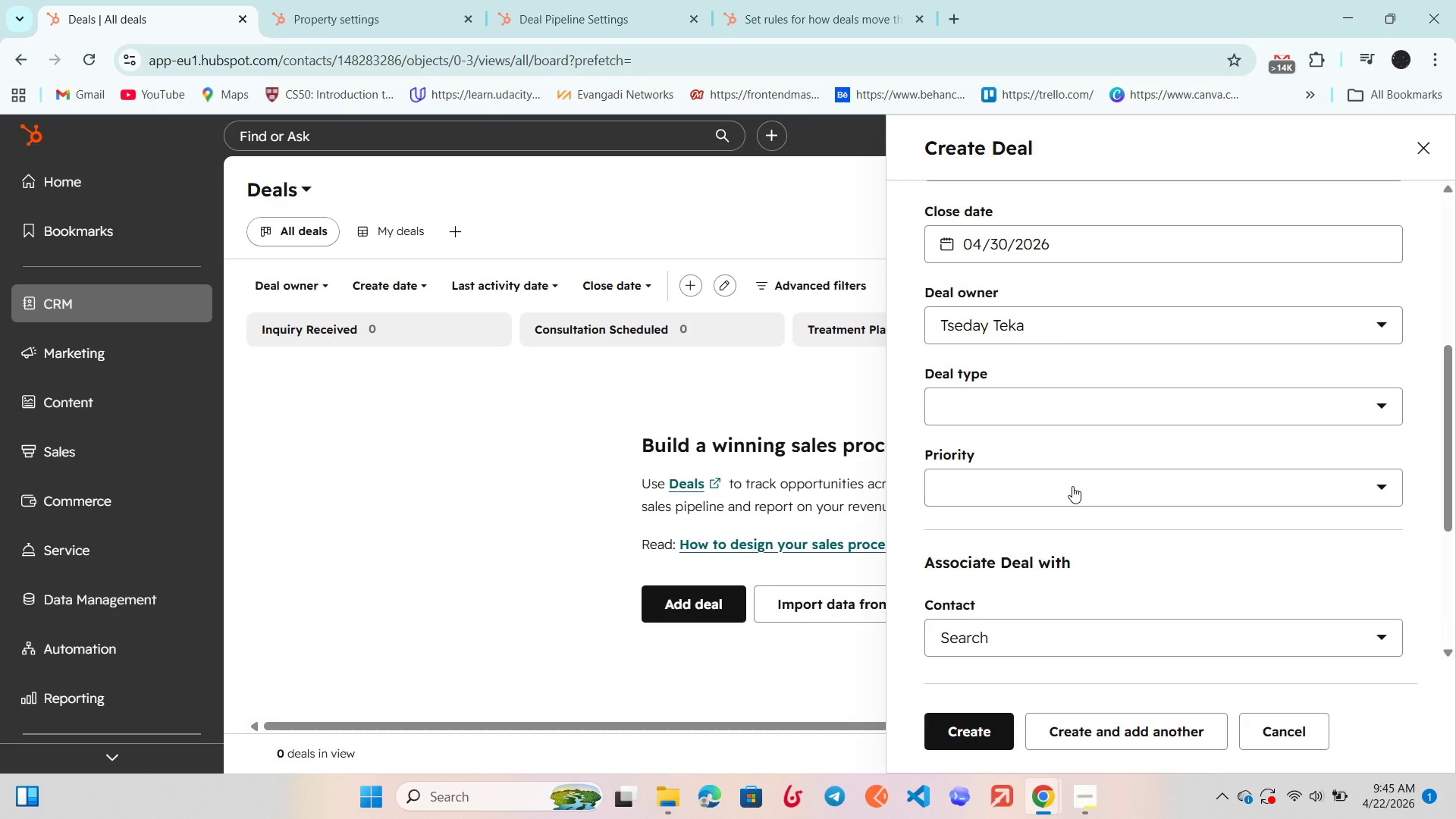 
scroll: coordinate [1072, 486], scroll_direction: down, amount: 3.0
 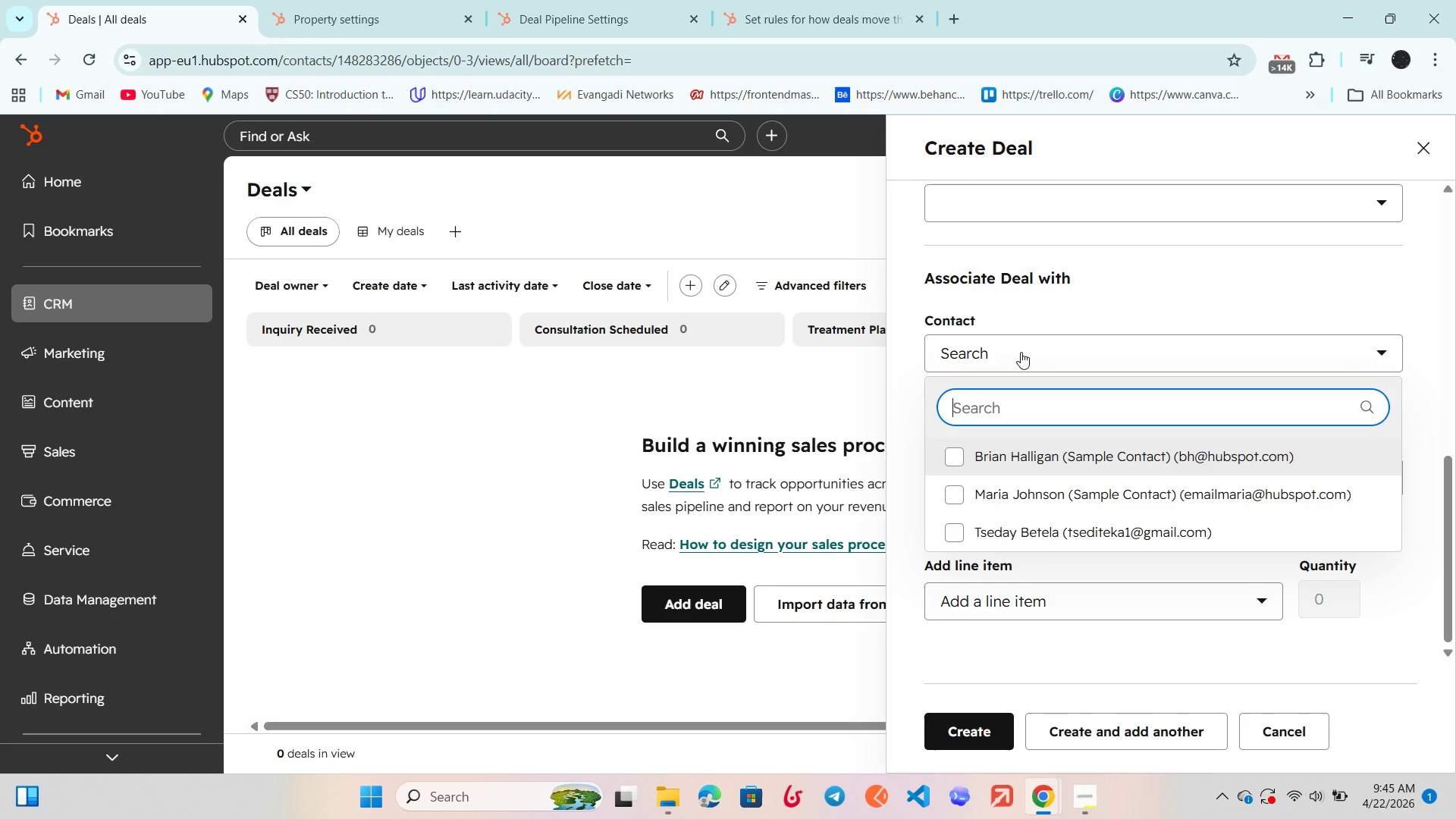 
left_click([1021, 352])
 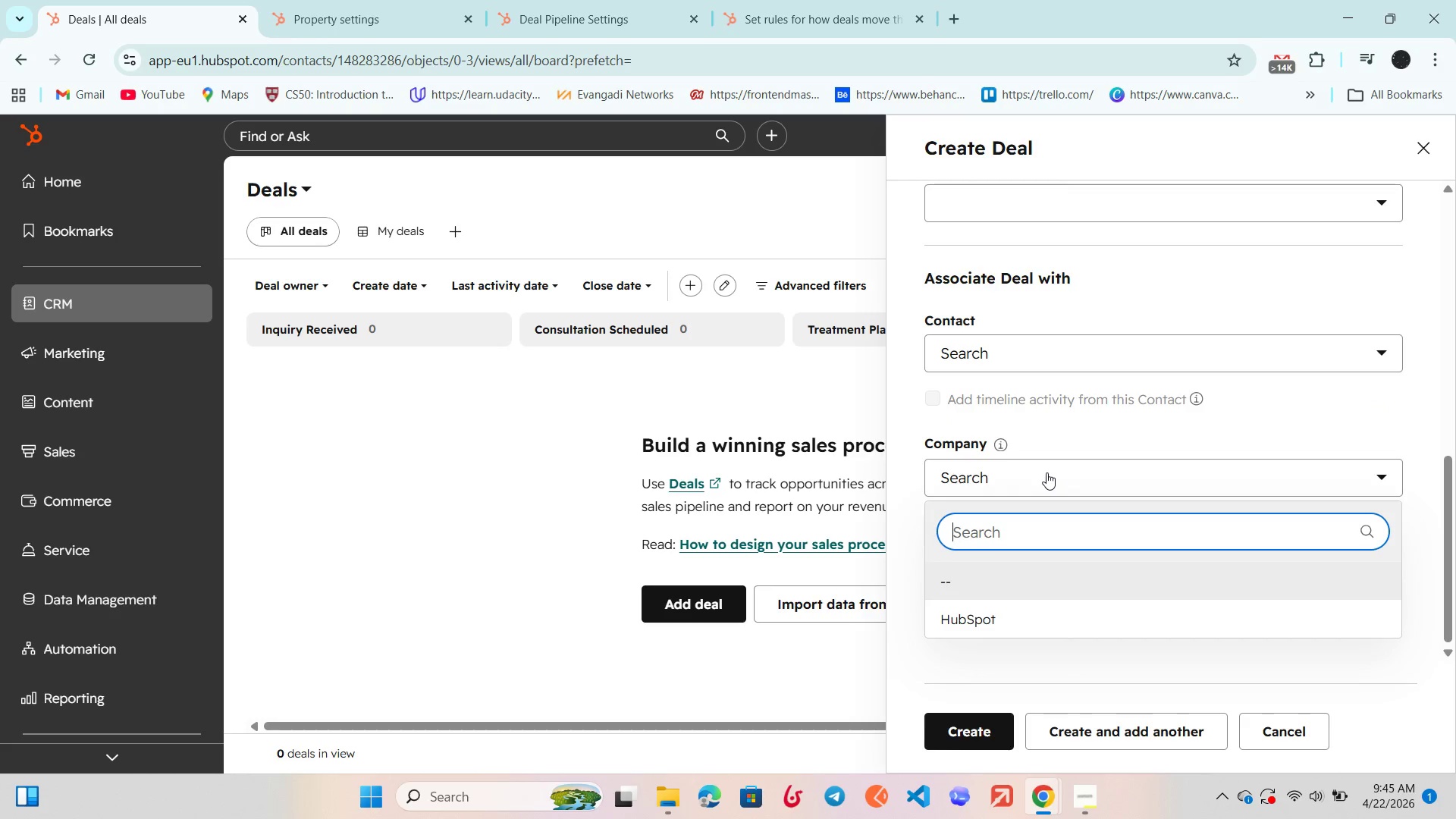 
left_click([1046, 472])
 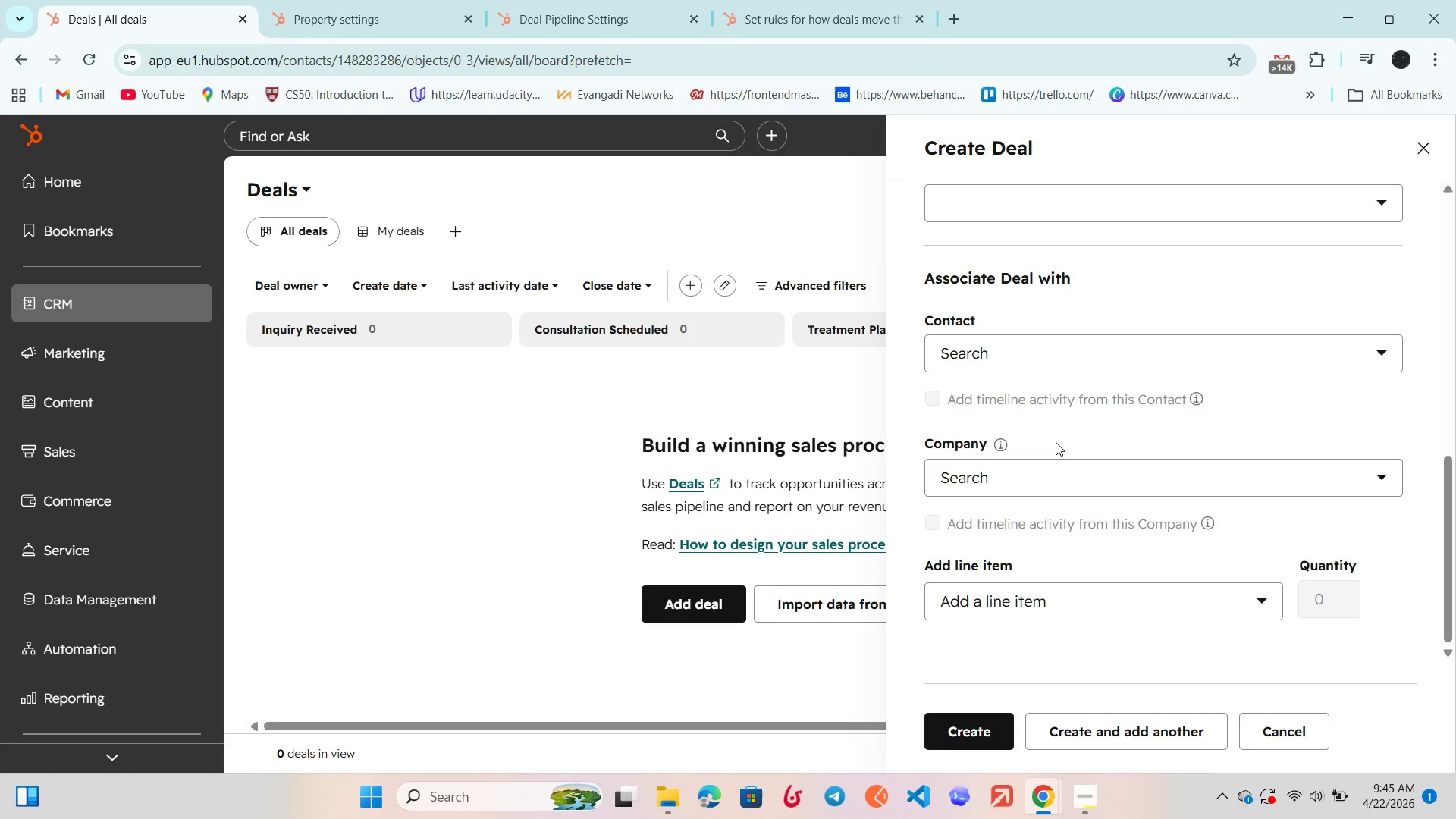 
scroll: coordinate [1056, 442], scroll_direction: down, amount: 5.0
 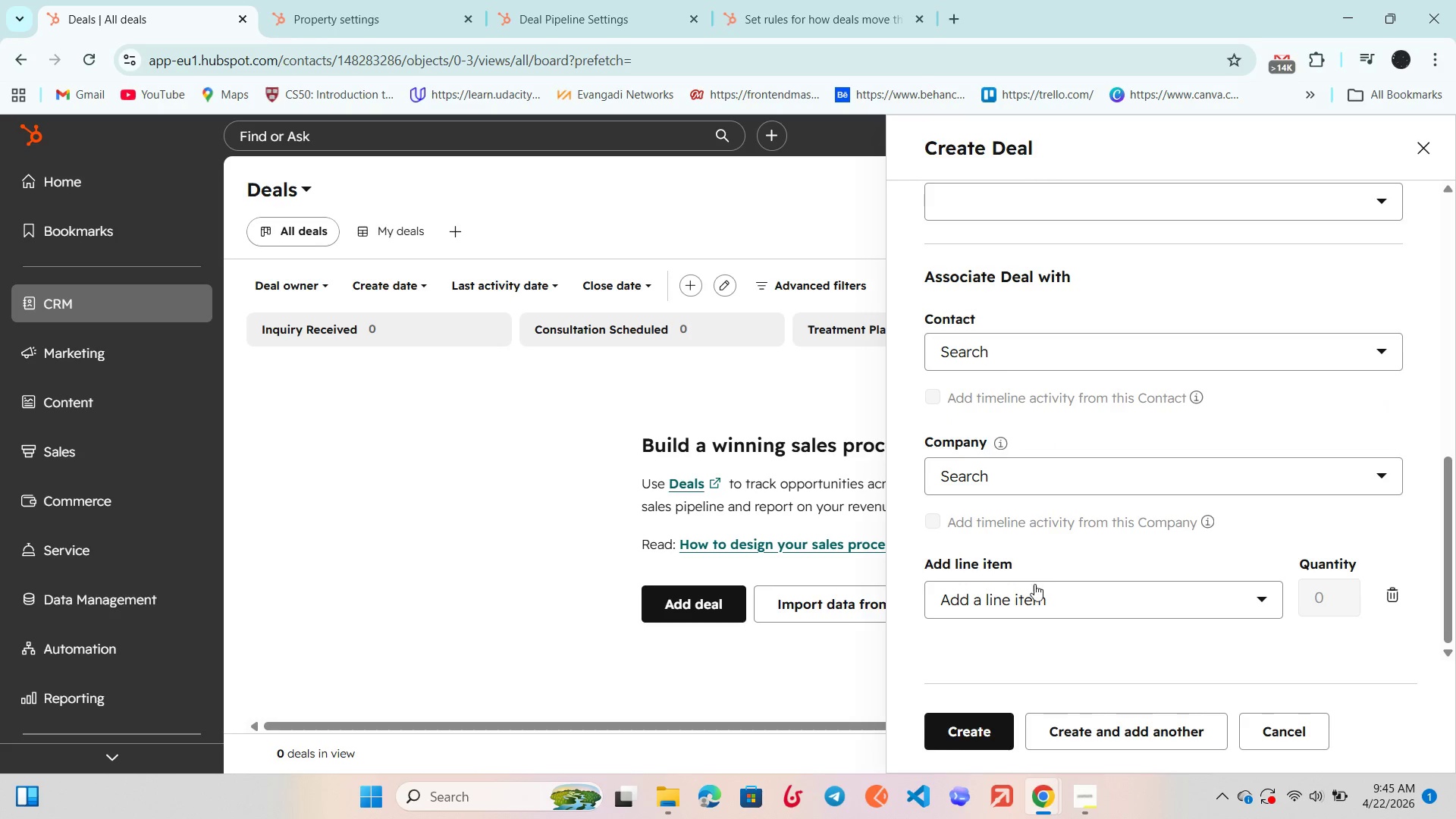 
left_click([1033, 595])
 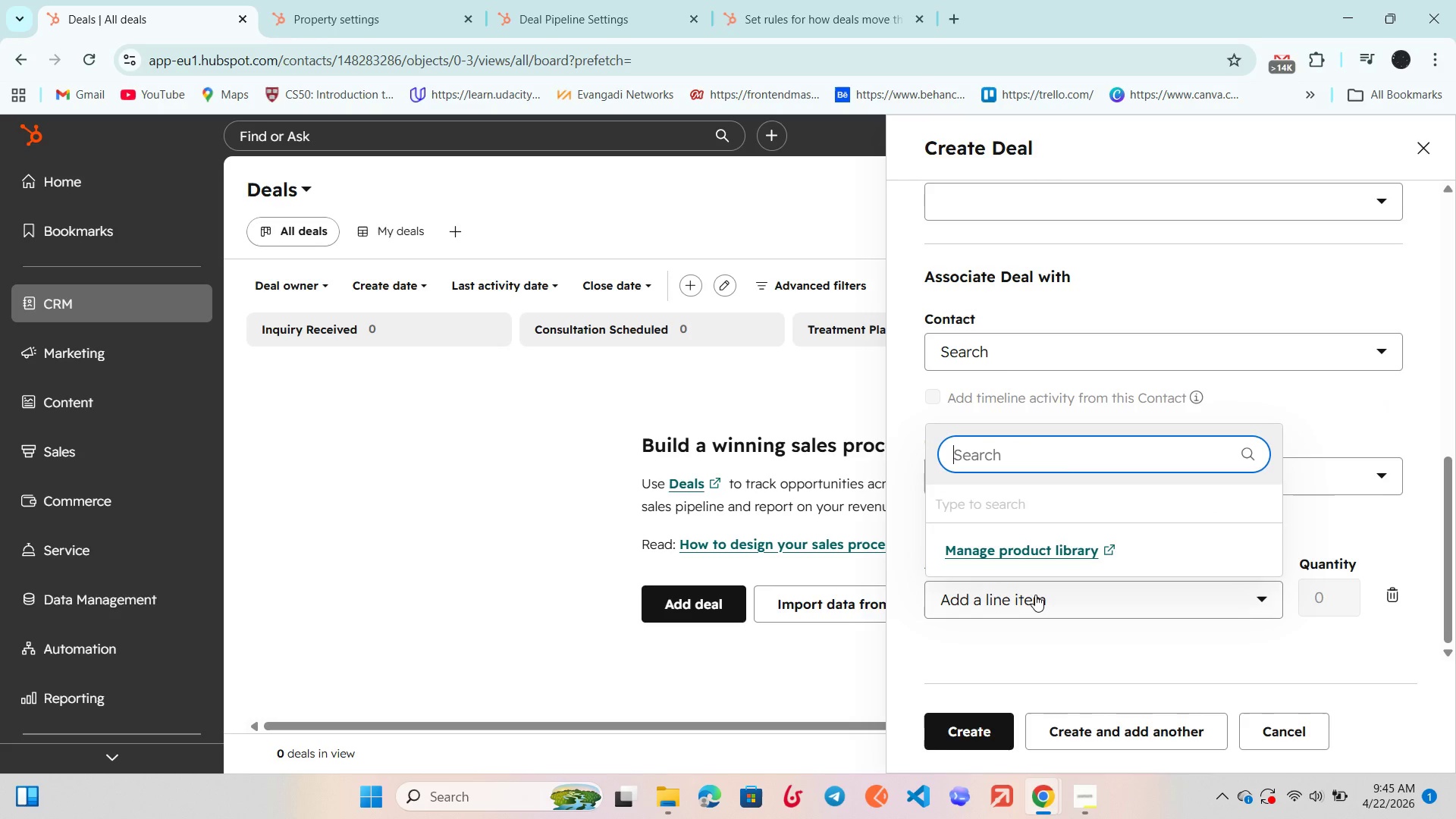 
left_click([1035, 595])
 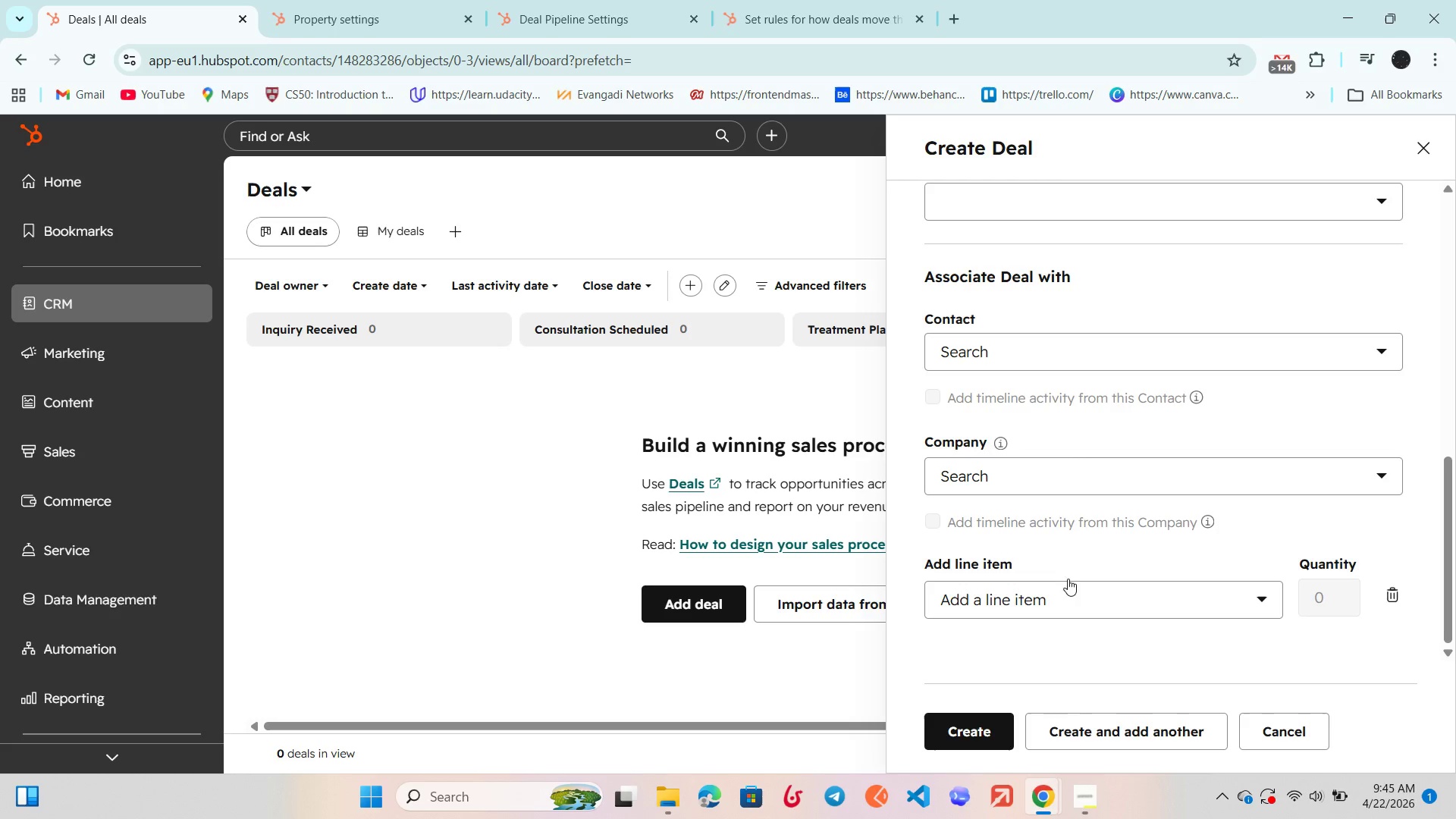 
wait(5.2)
 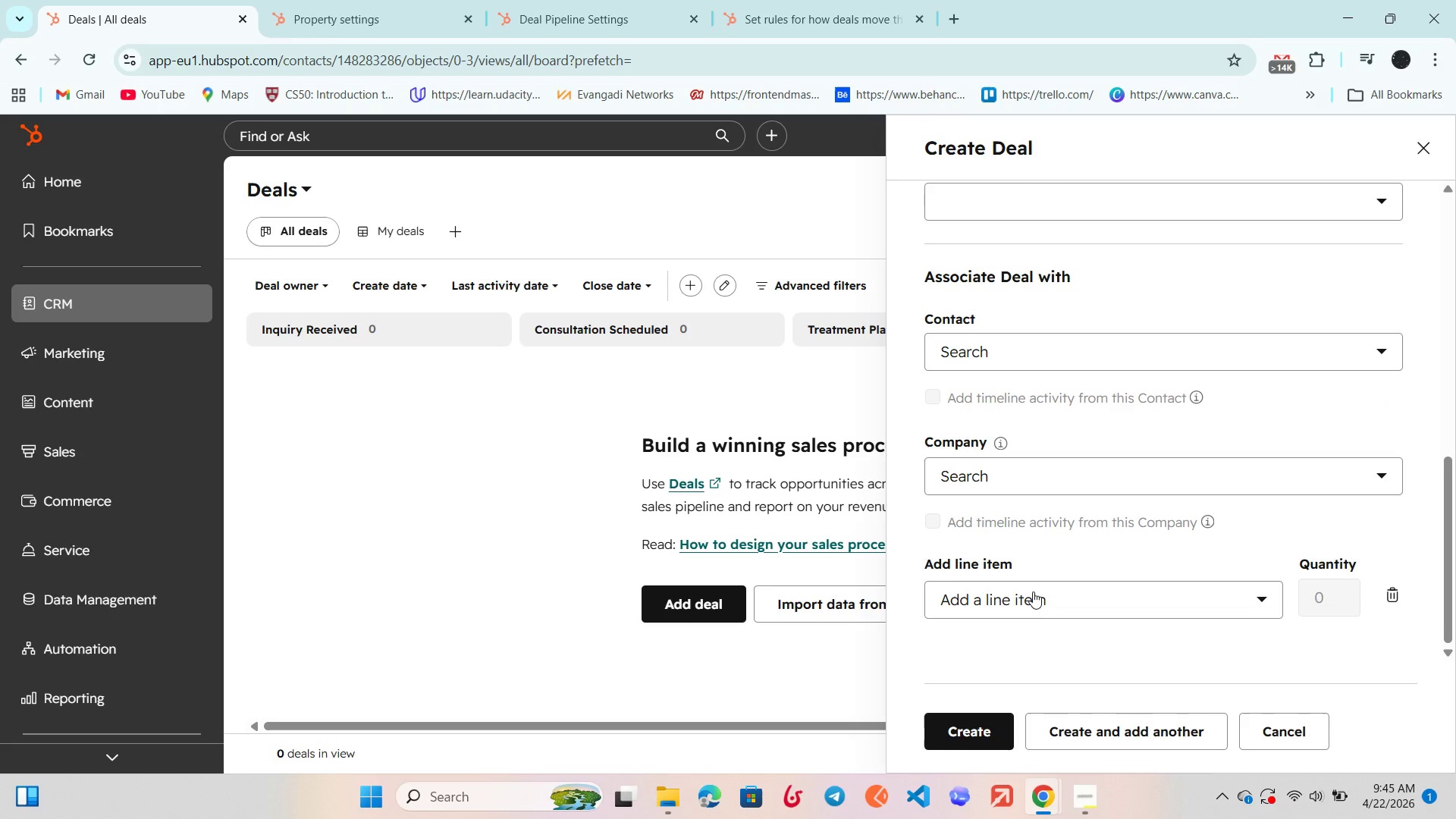 
left_click([1075, 719])